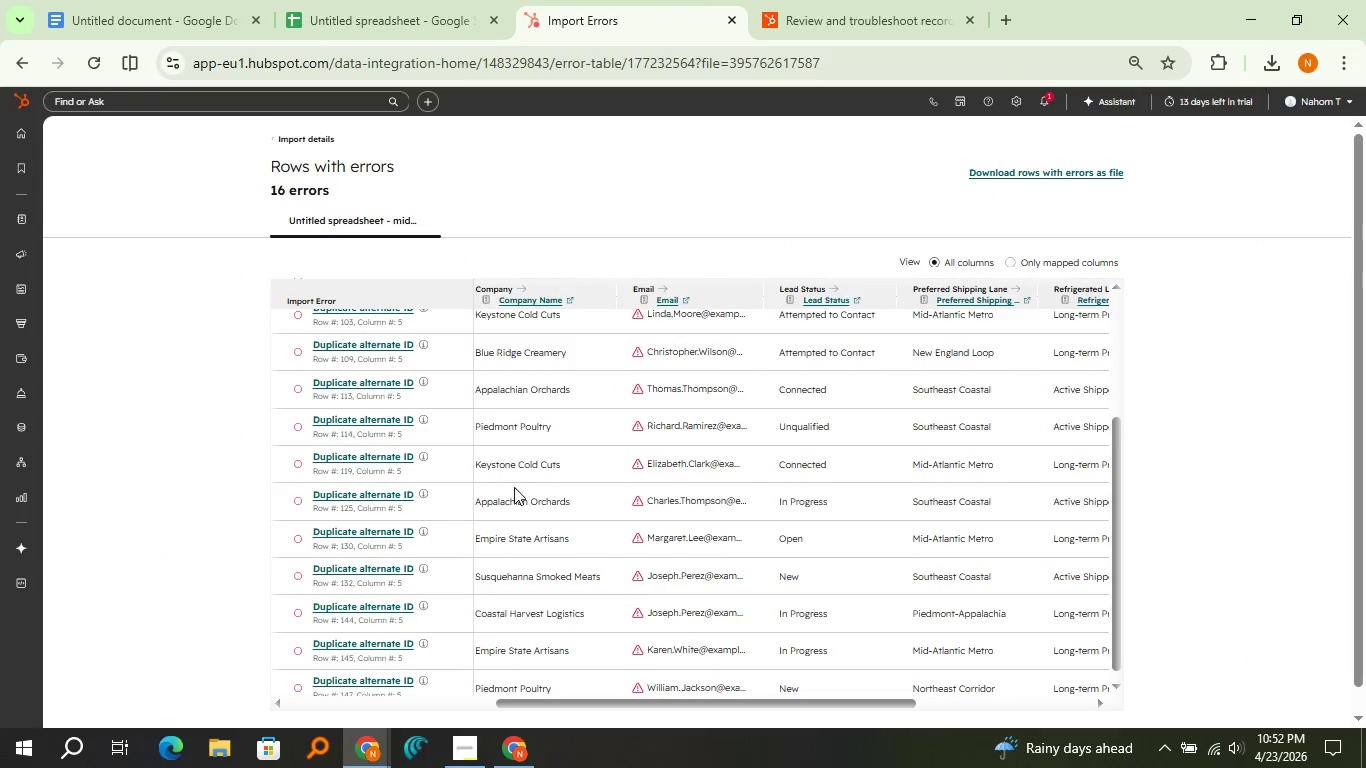 
mouse_move([421, 473])
 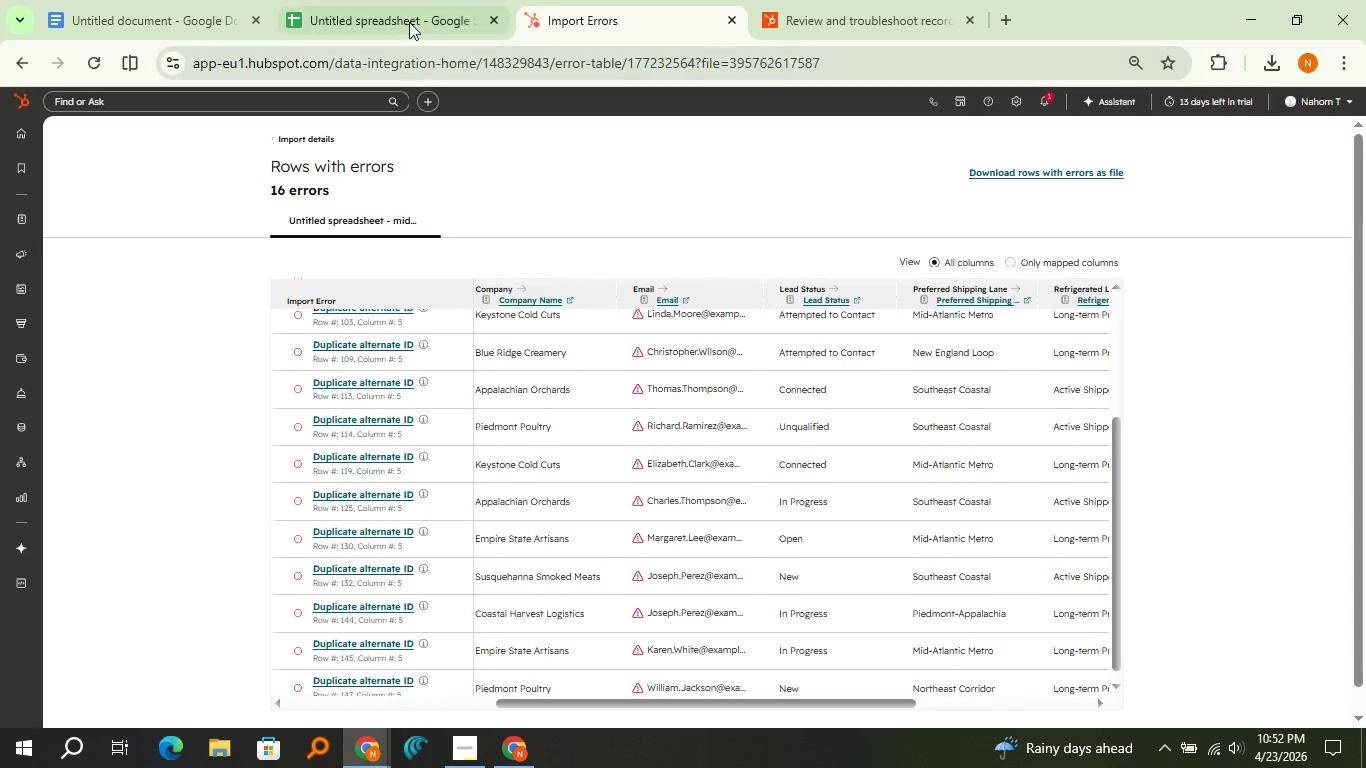 
left_click([409, 18])
 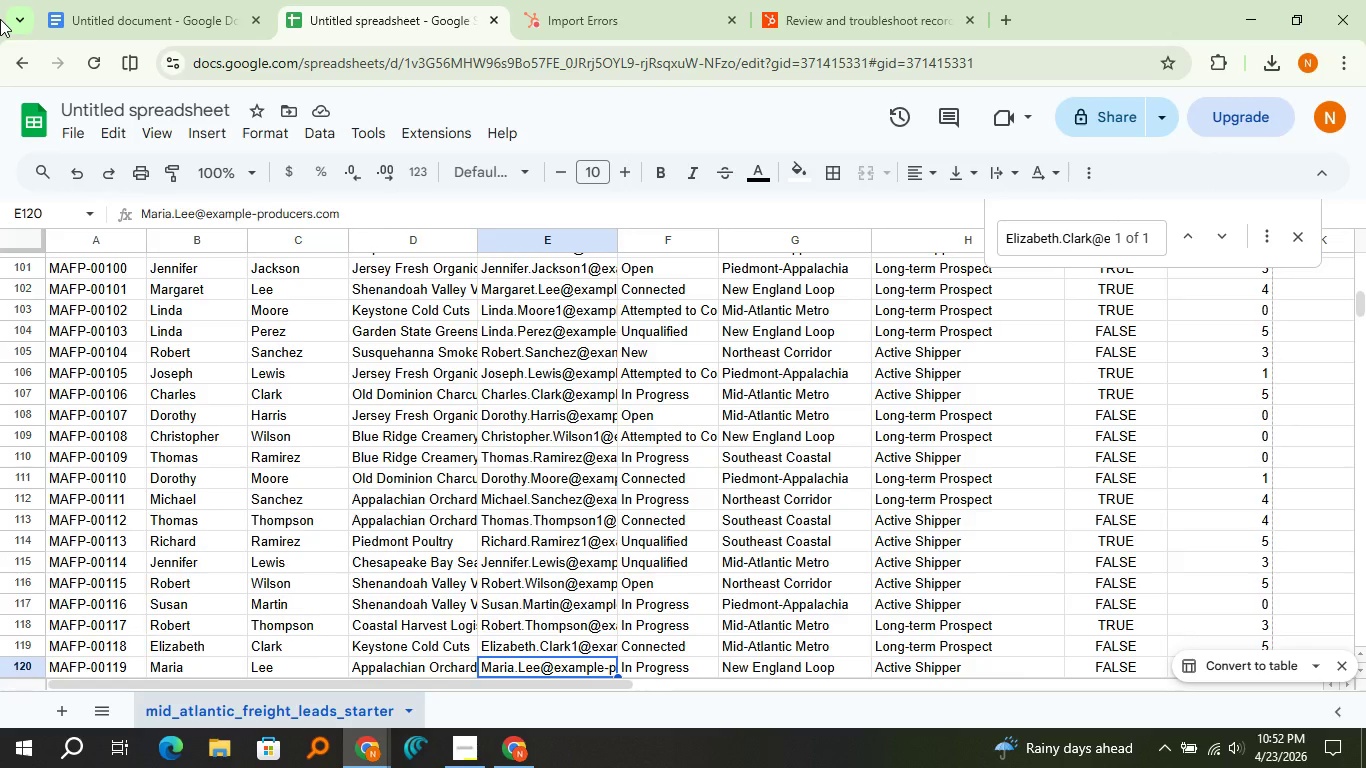 
scroll: coordinate [326, 478], scroll_direction: down, amount: 7.0
 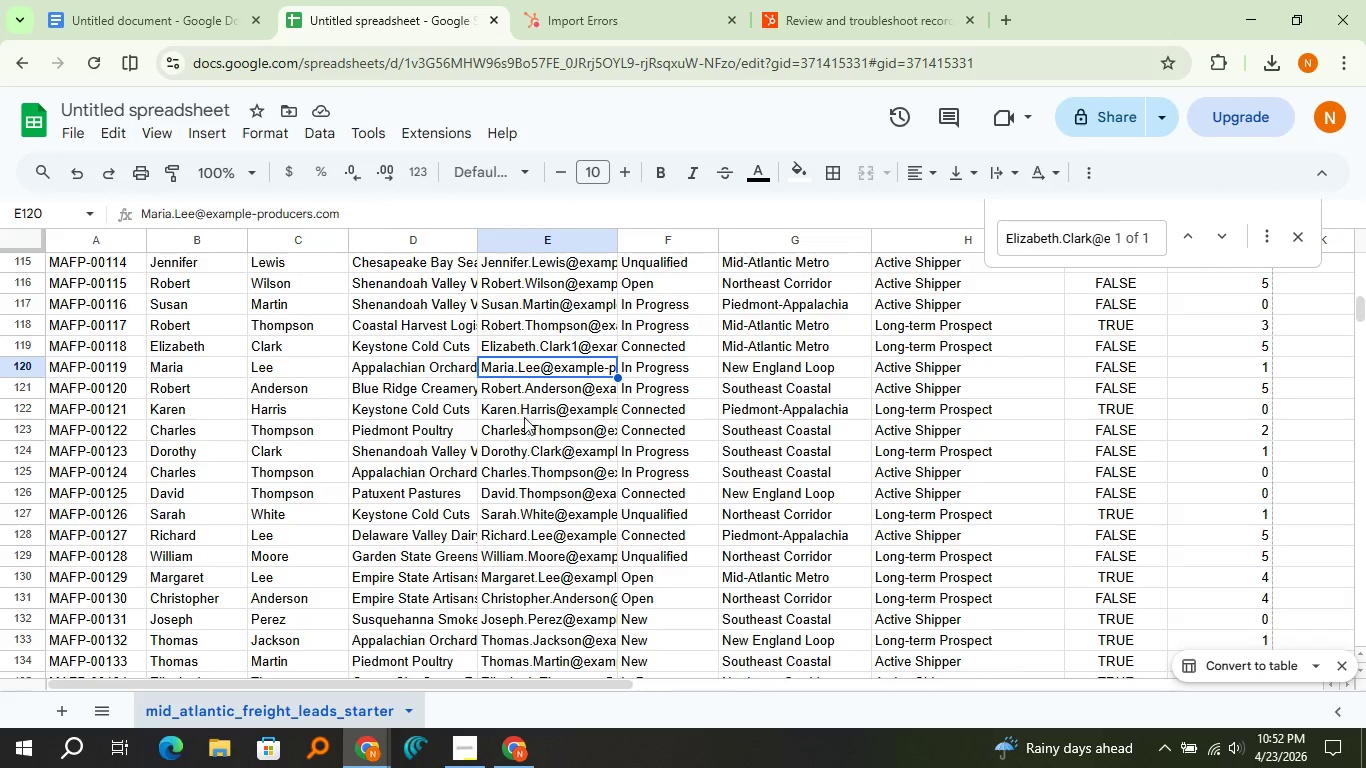 
left_click([526, 432])
 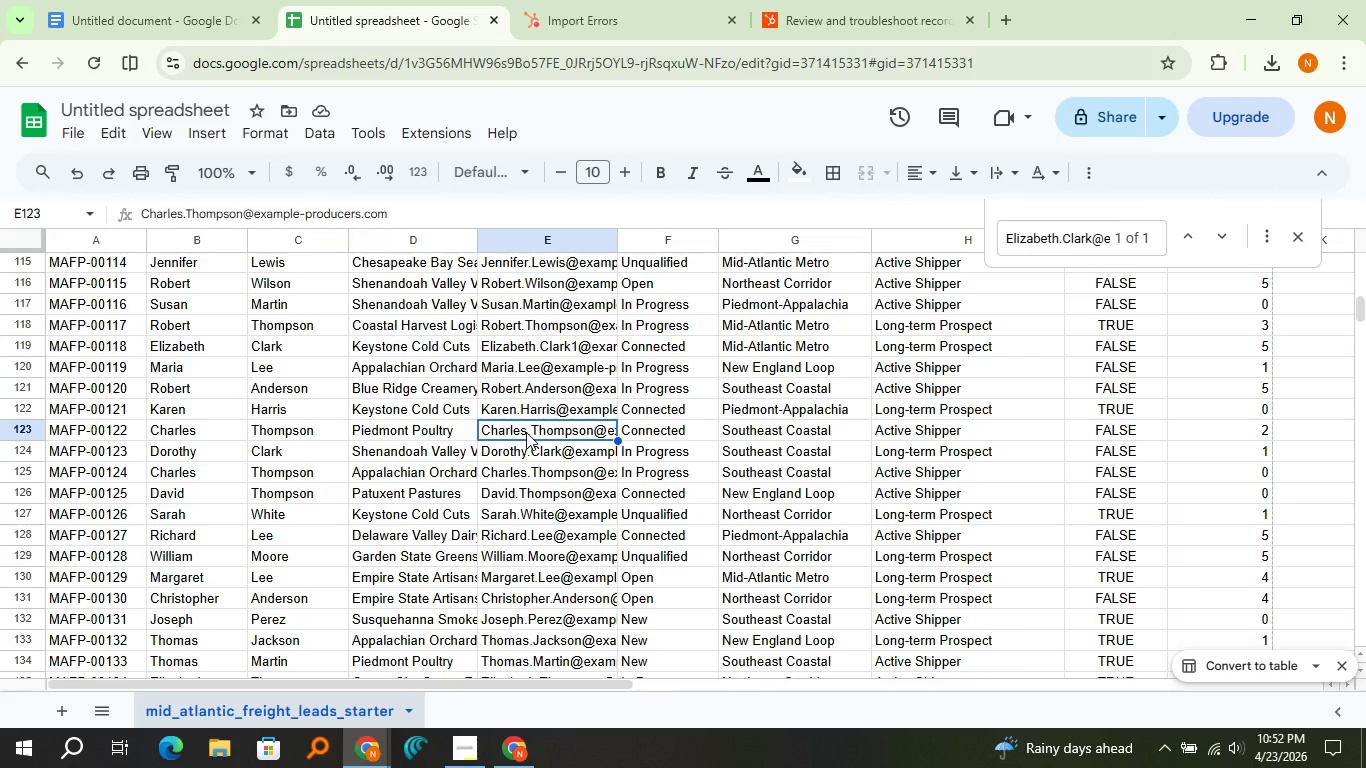 
key(Control+C)
 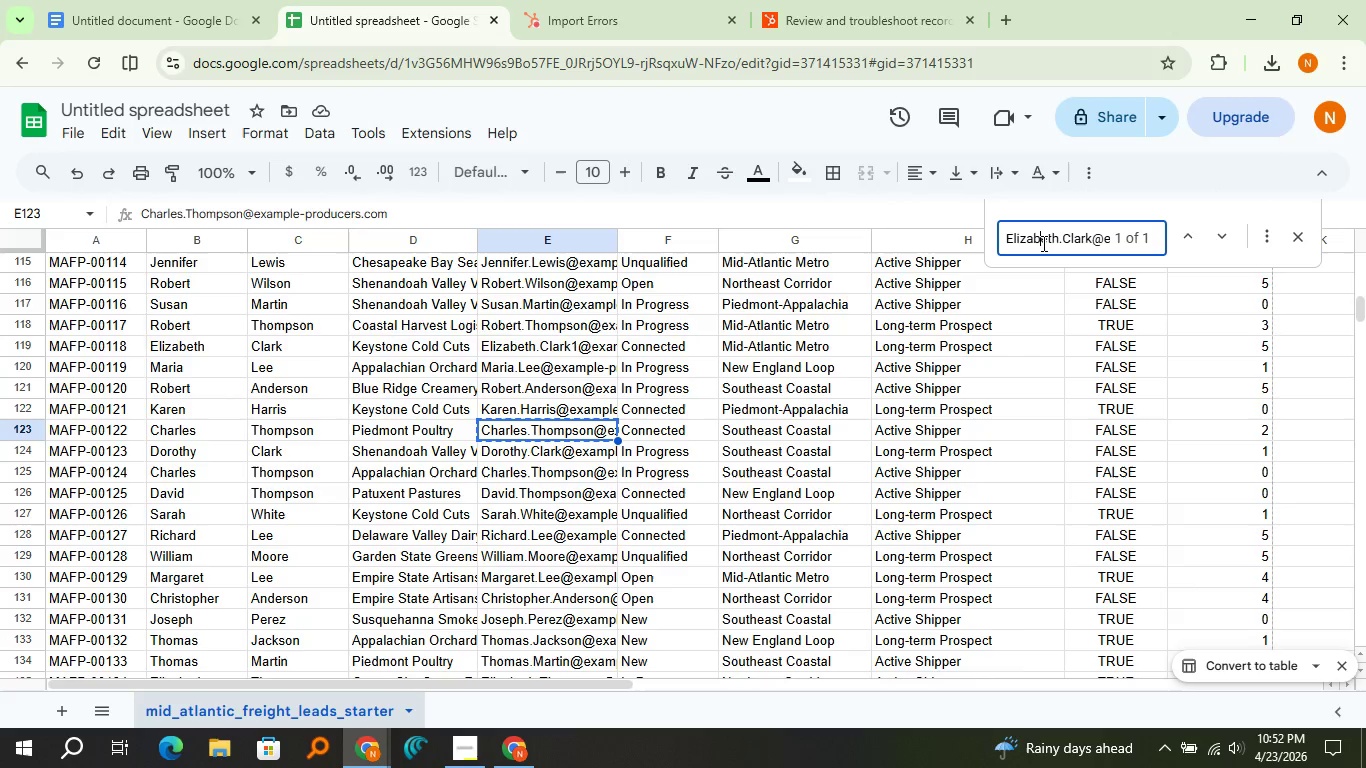 
double_click([1042, 243])
 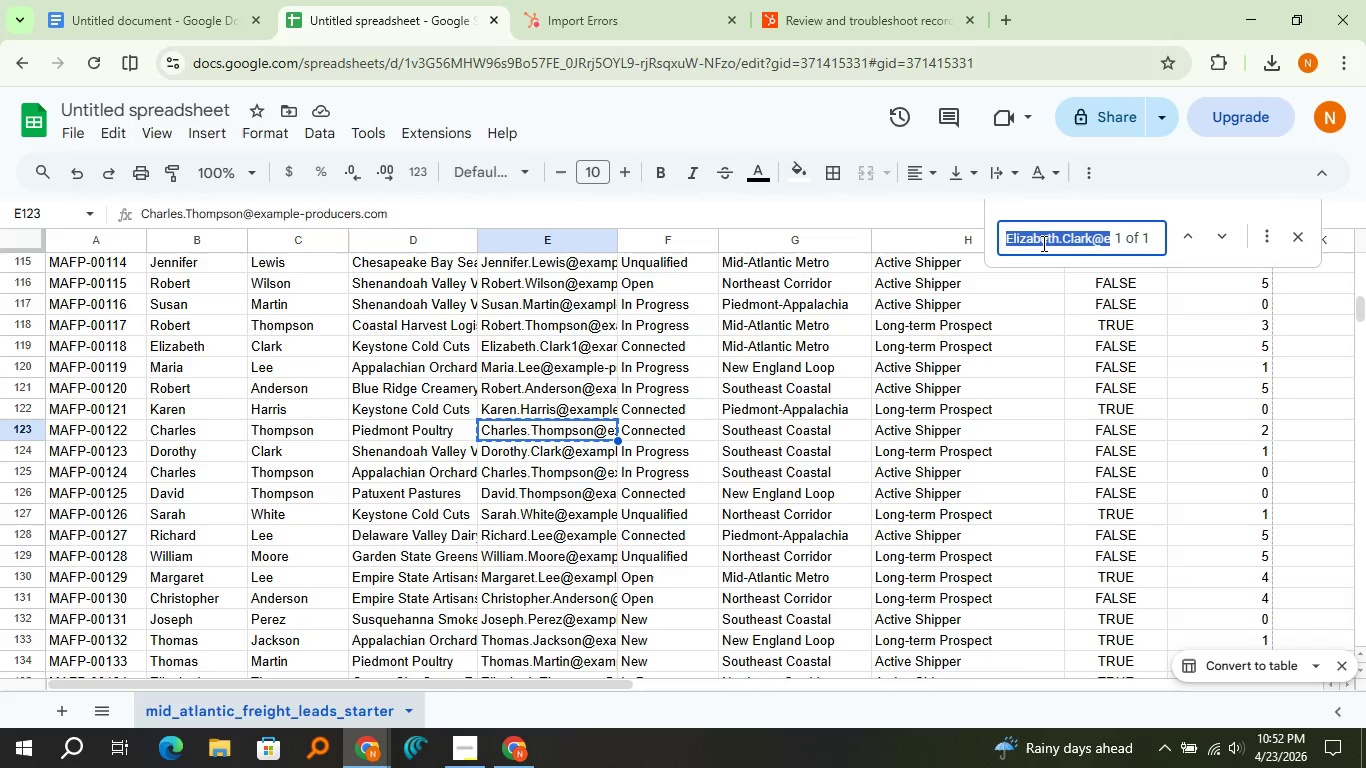 
triple_click([1042, 243])
 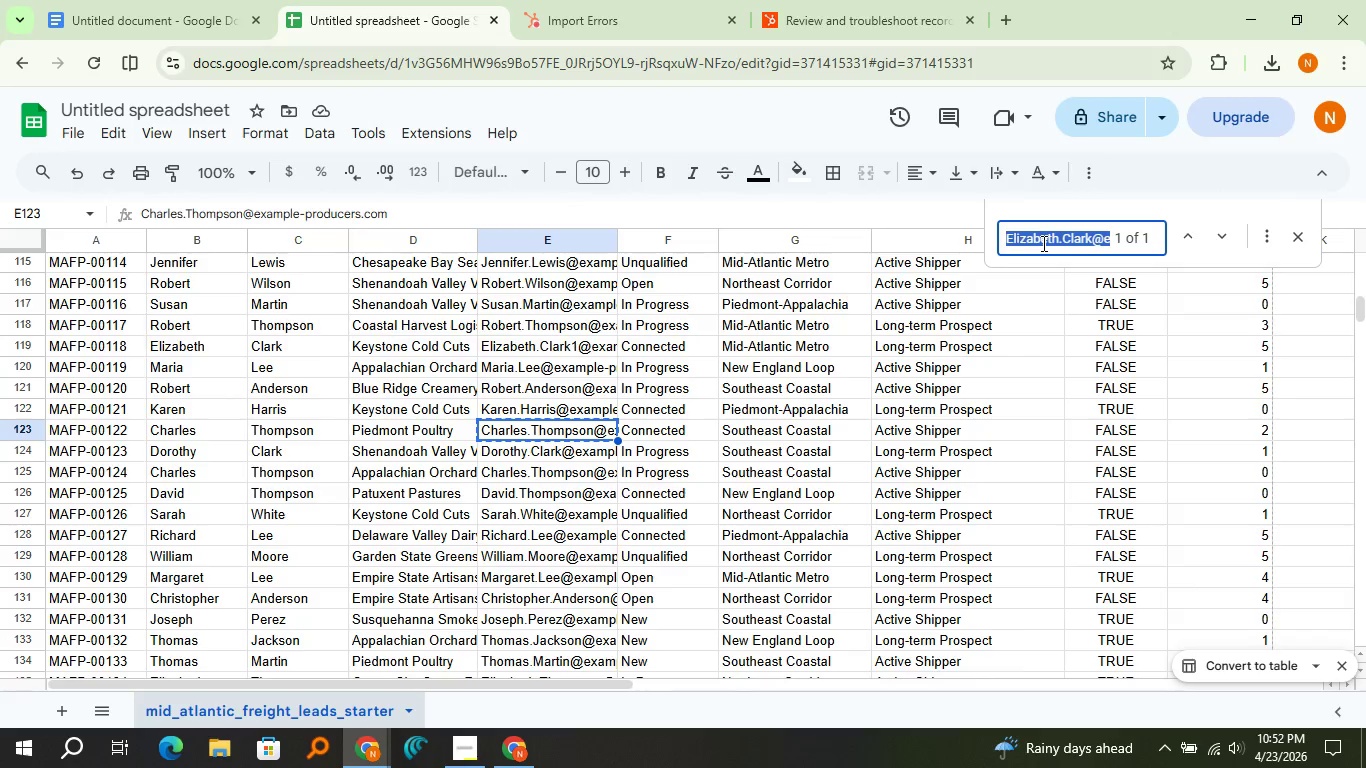 
triple_click([1042, 243])
 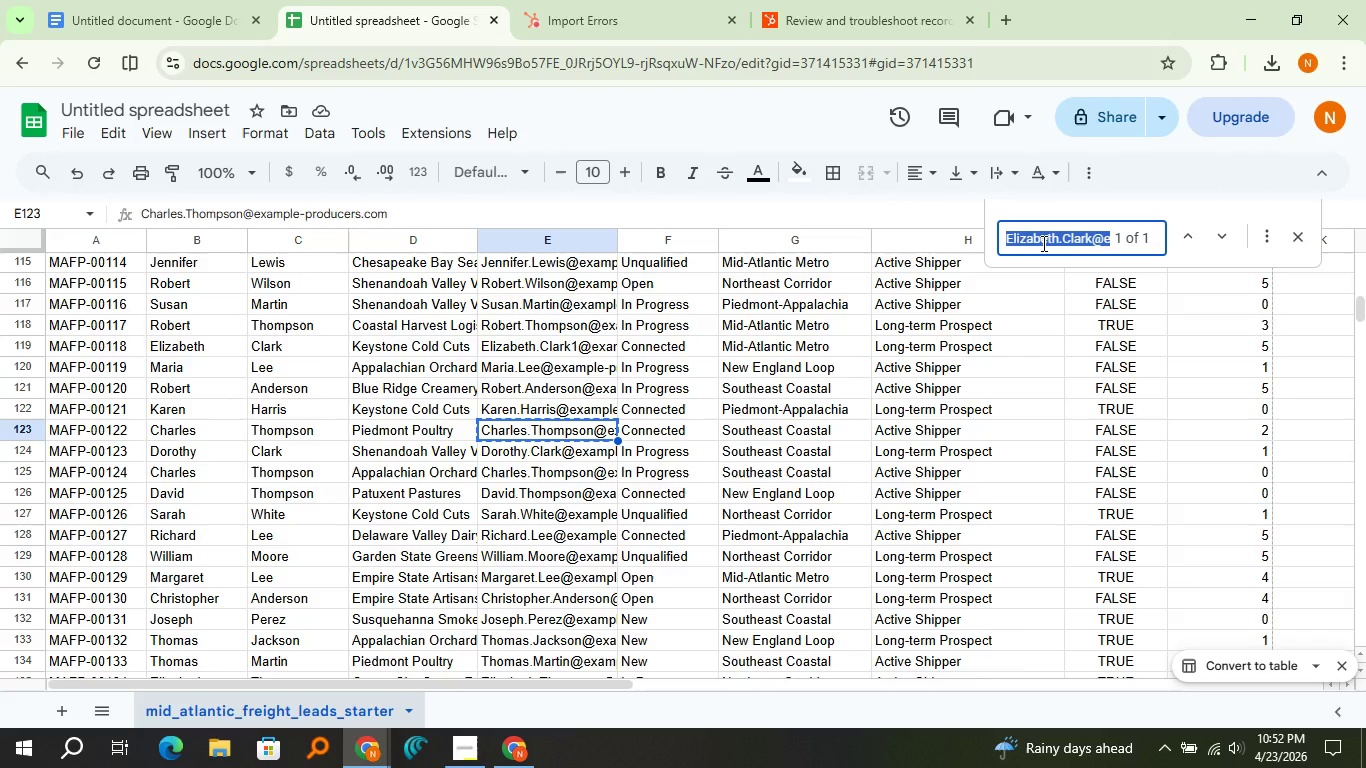 
key(Control+V)
 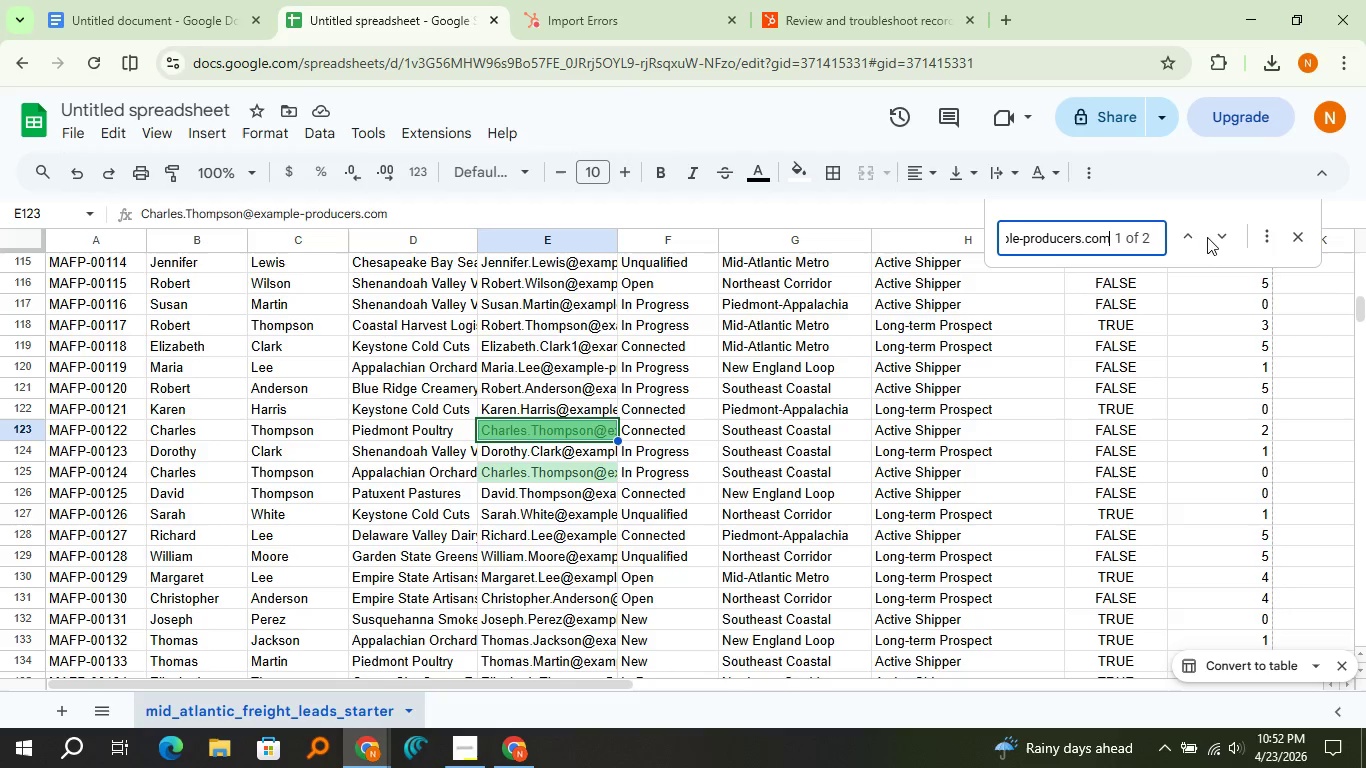 
left_click([1213, 237])
 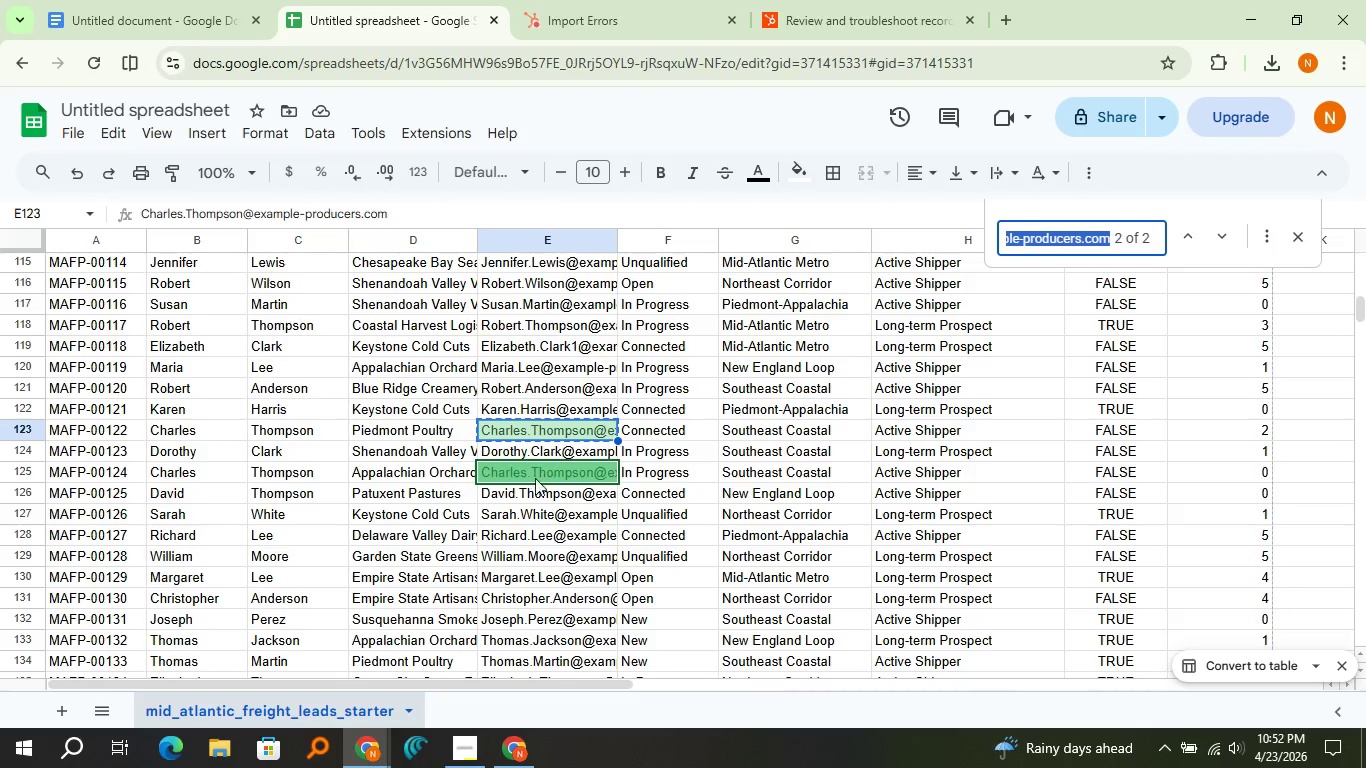 
left_click([535, 480])
 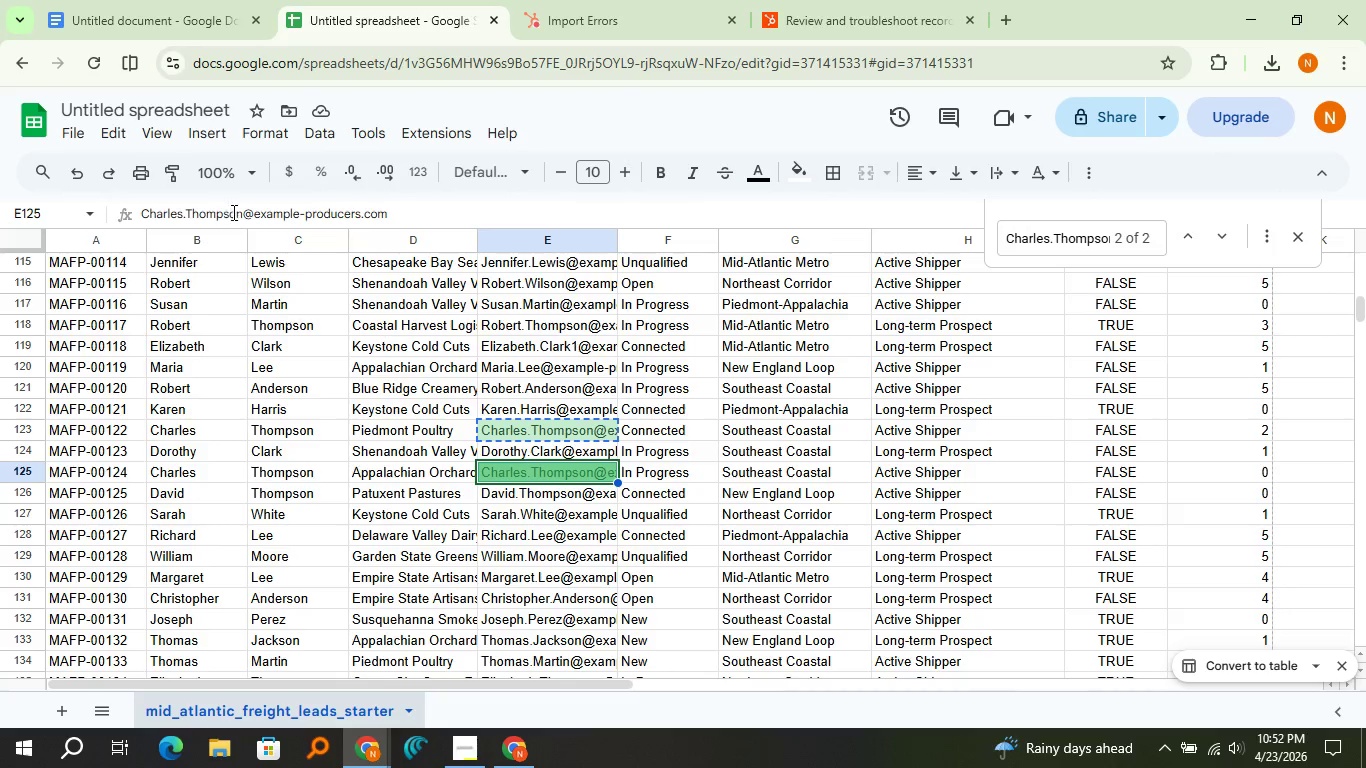 
left_click([238, 215])
 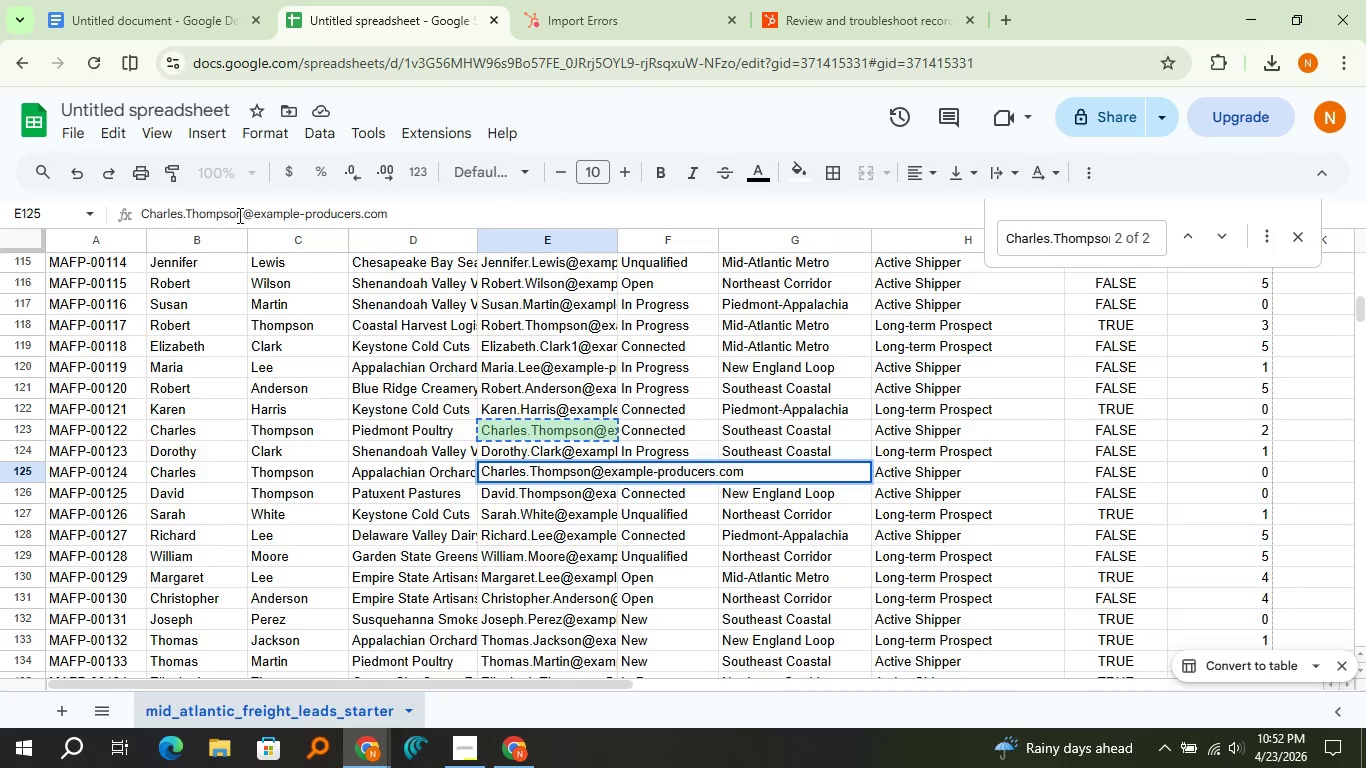 
key(ArrowRight)
 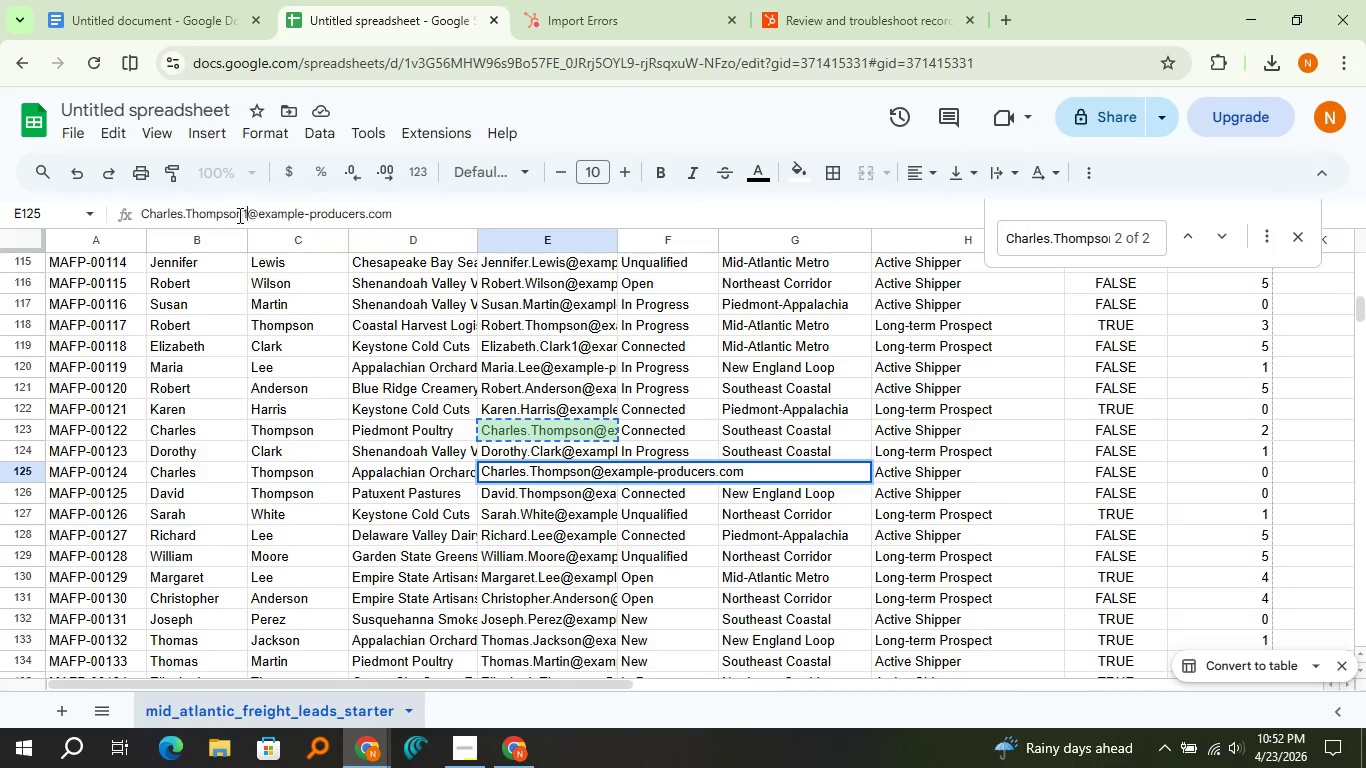 
key(1)
 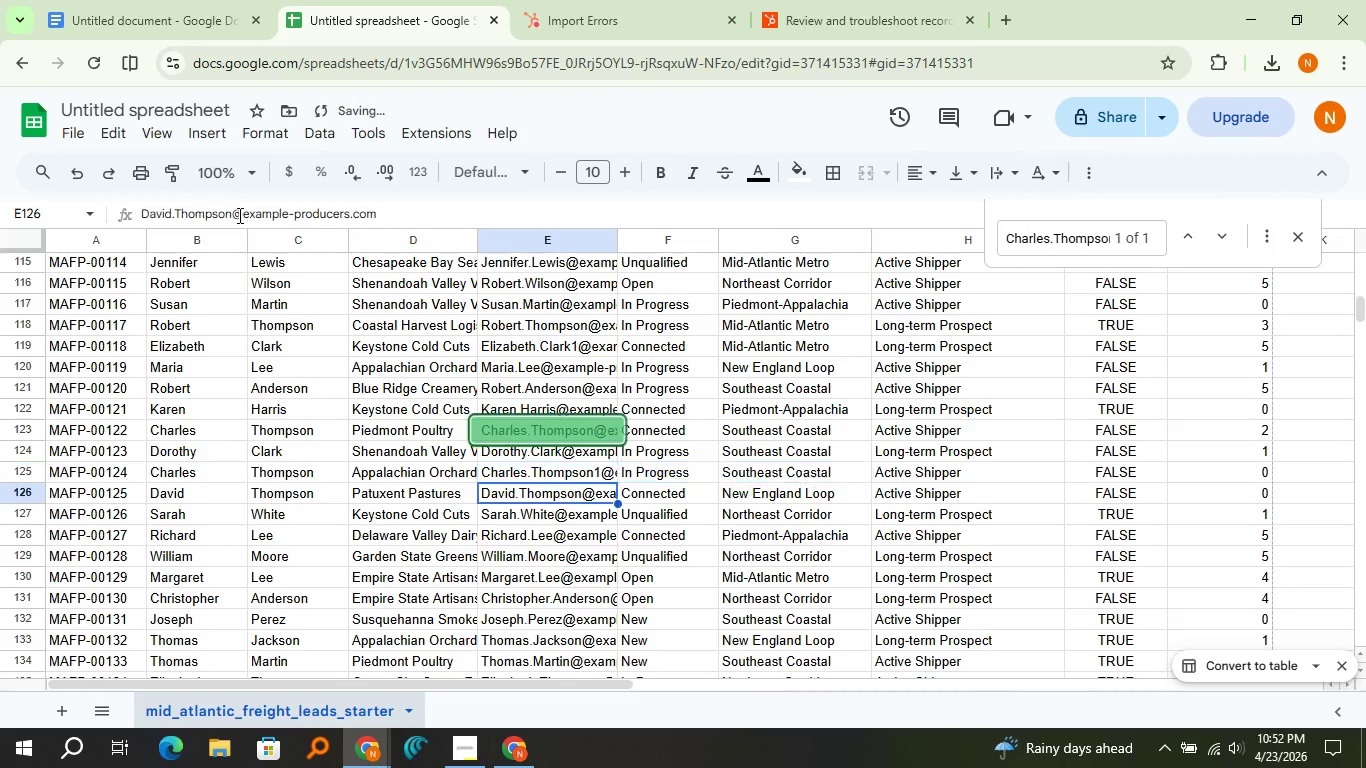 
key(Enter)
 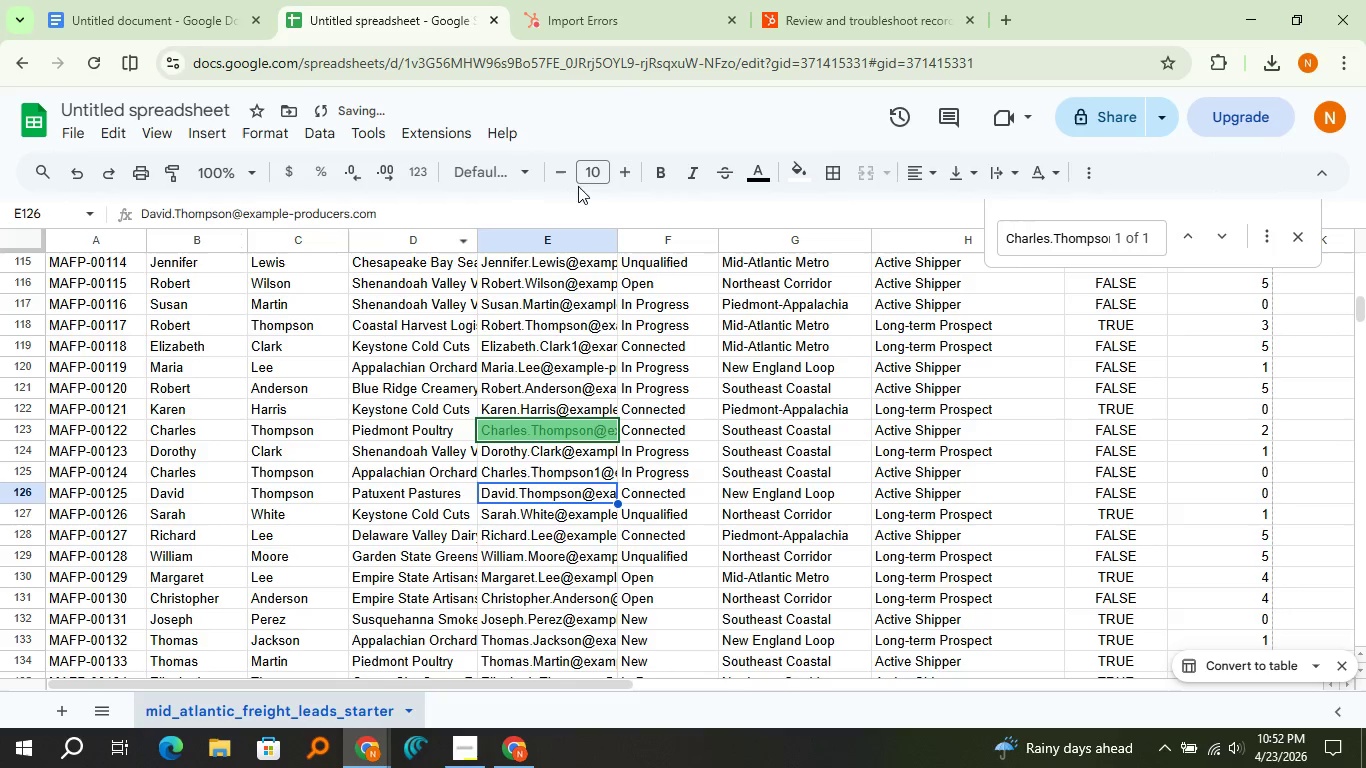 
left_click([617, 17])
 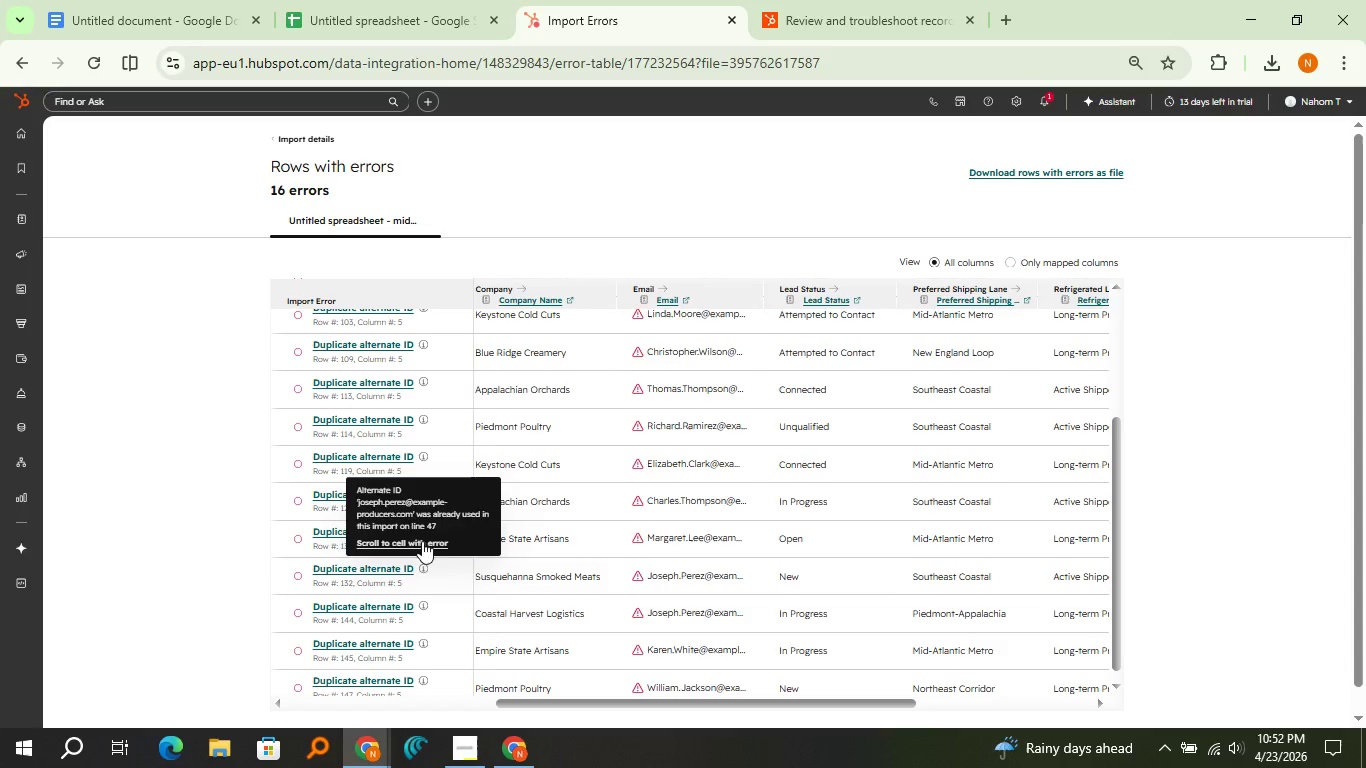 
wait(5.11)
 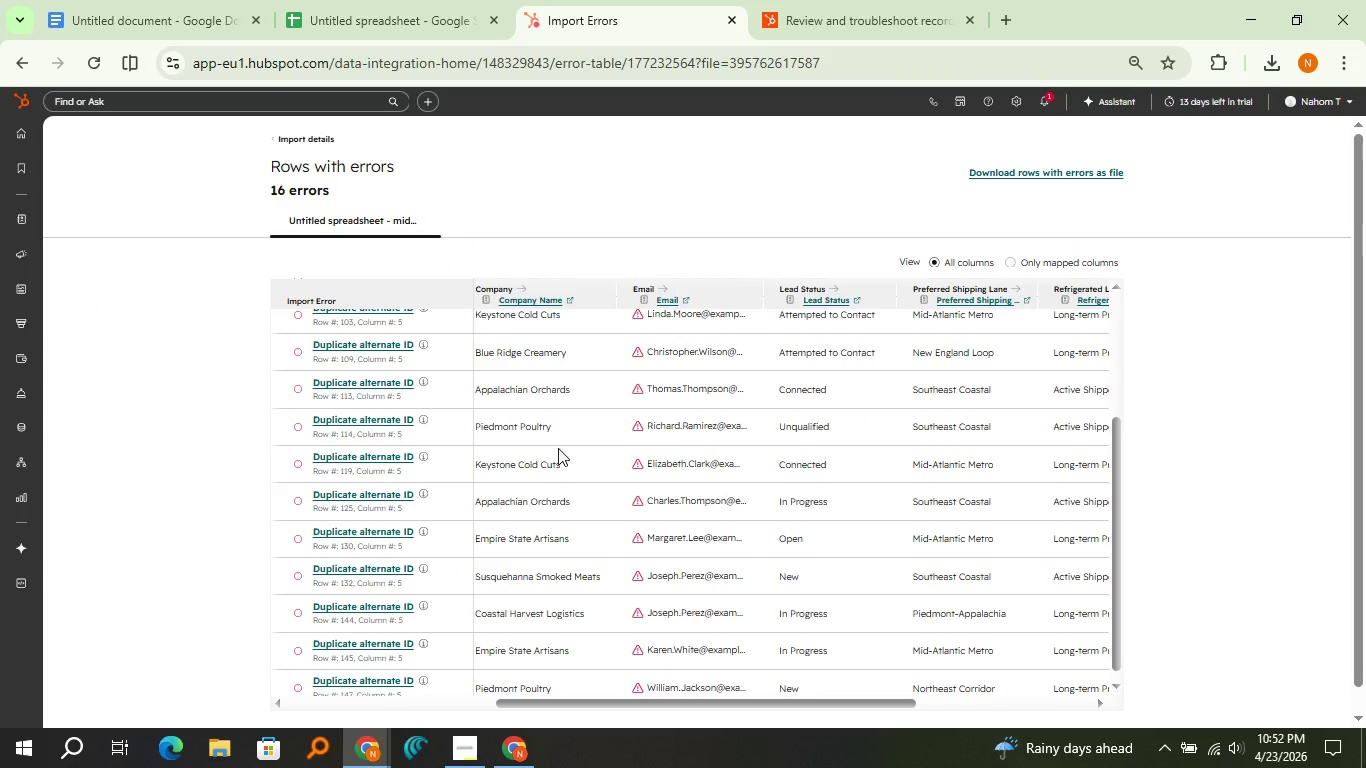 
mouse_move([421, 504])
 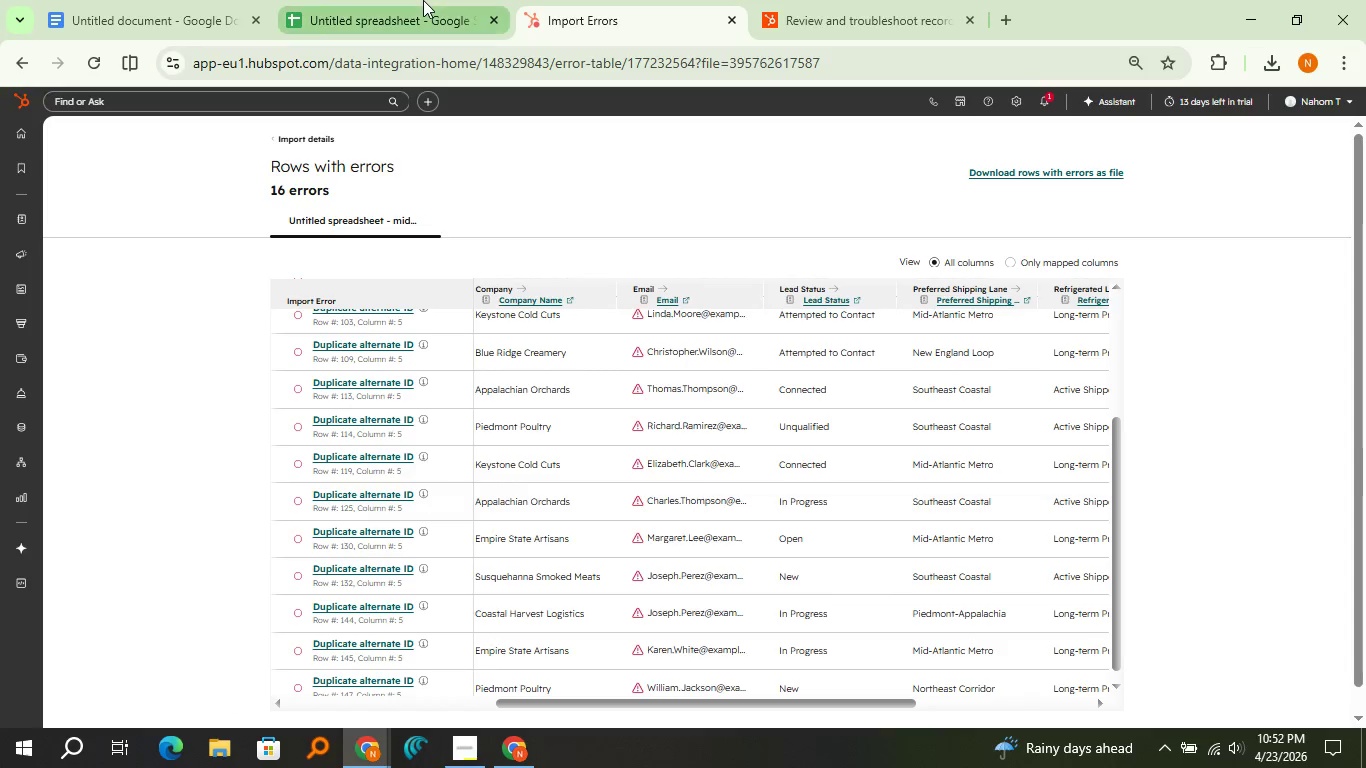 
left_click([423, 0])
 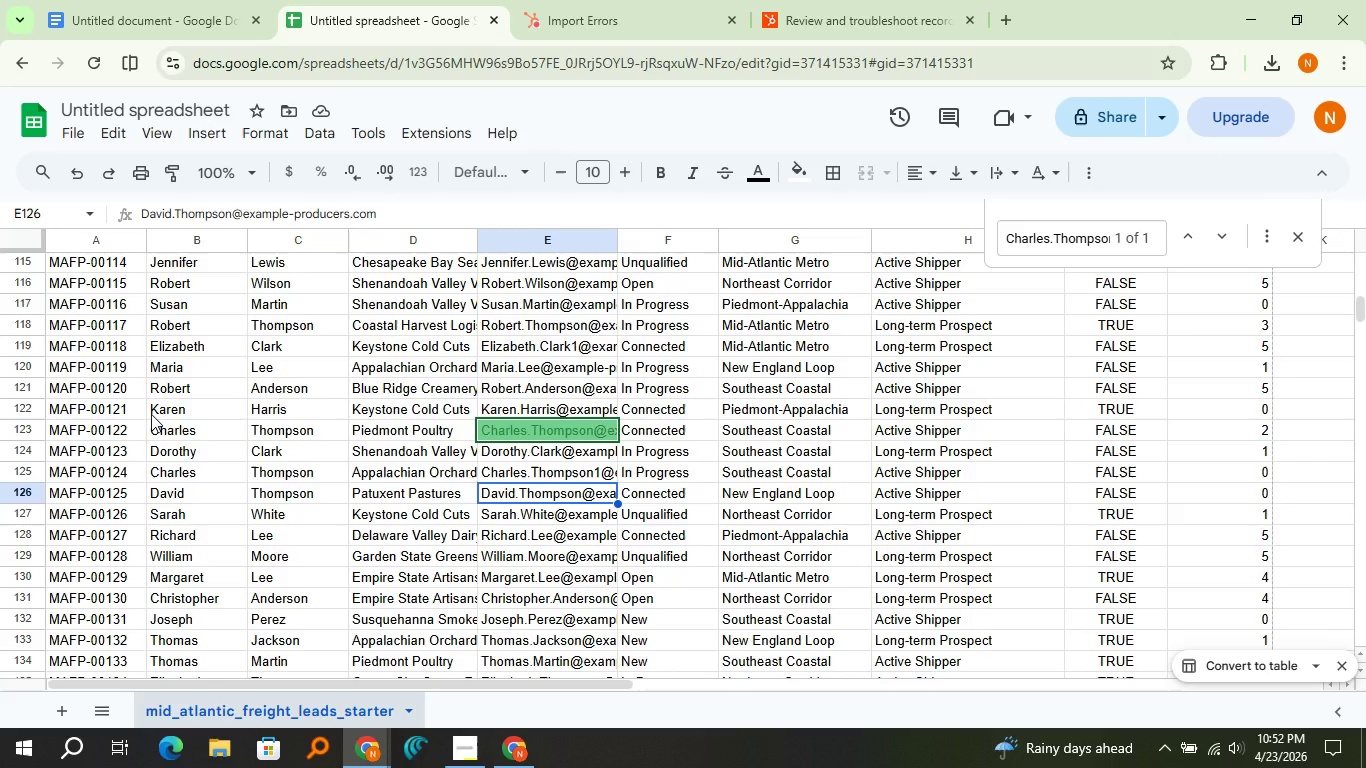 
scroll: coordinate [142, 312], scroll_direction: up, amount: 3.0
 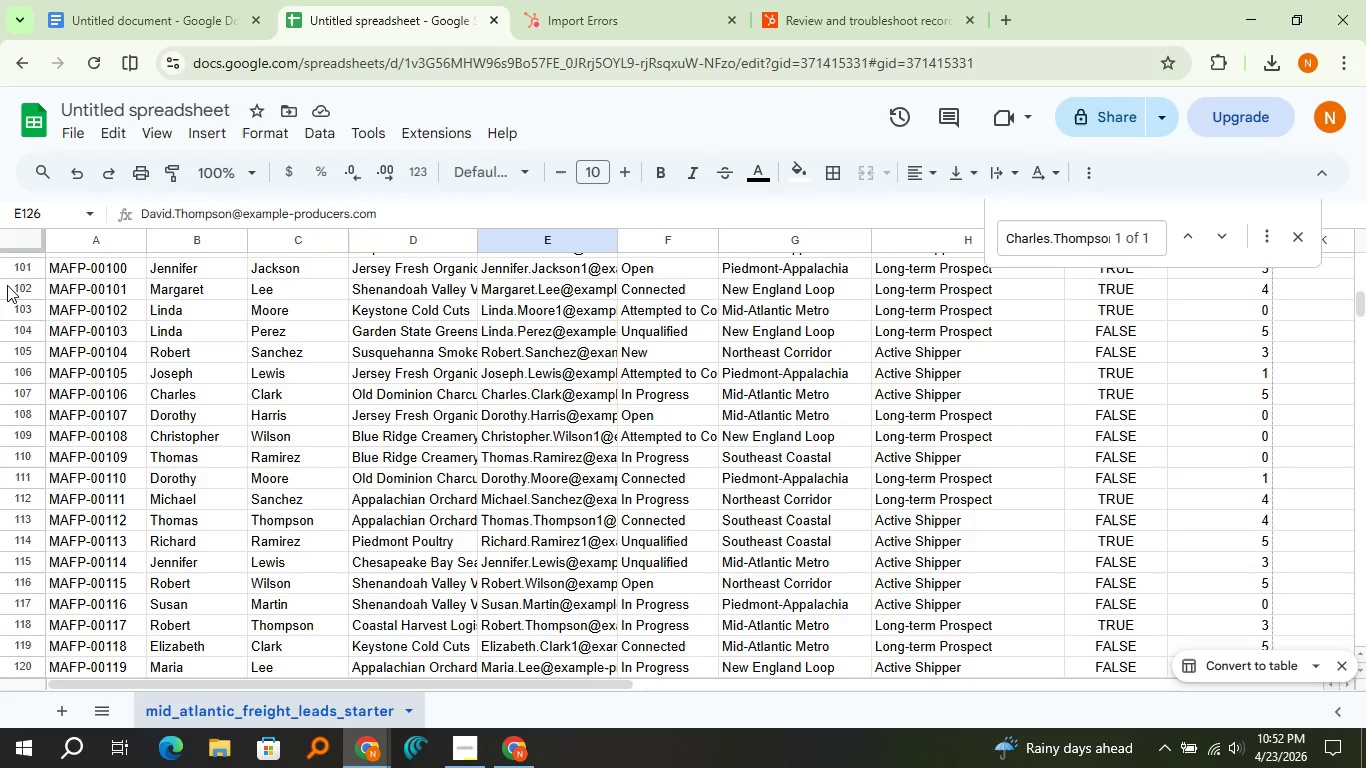 
left_click([23, 288])
 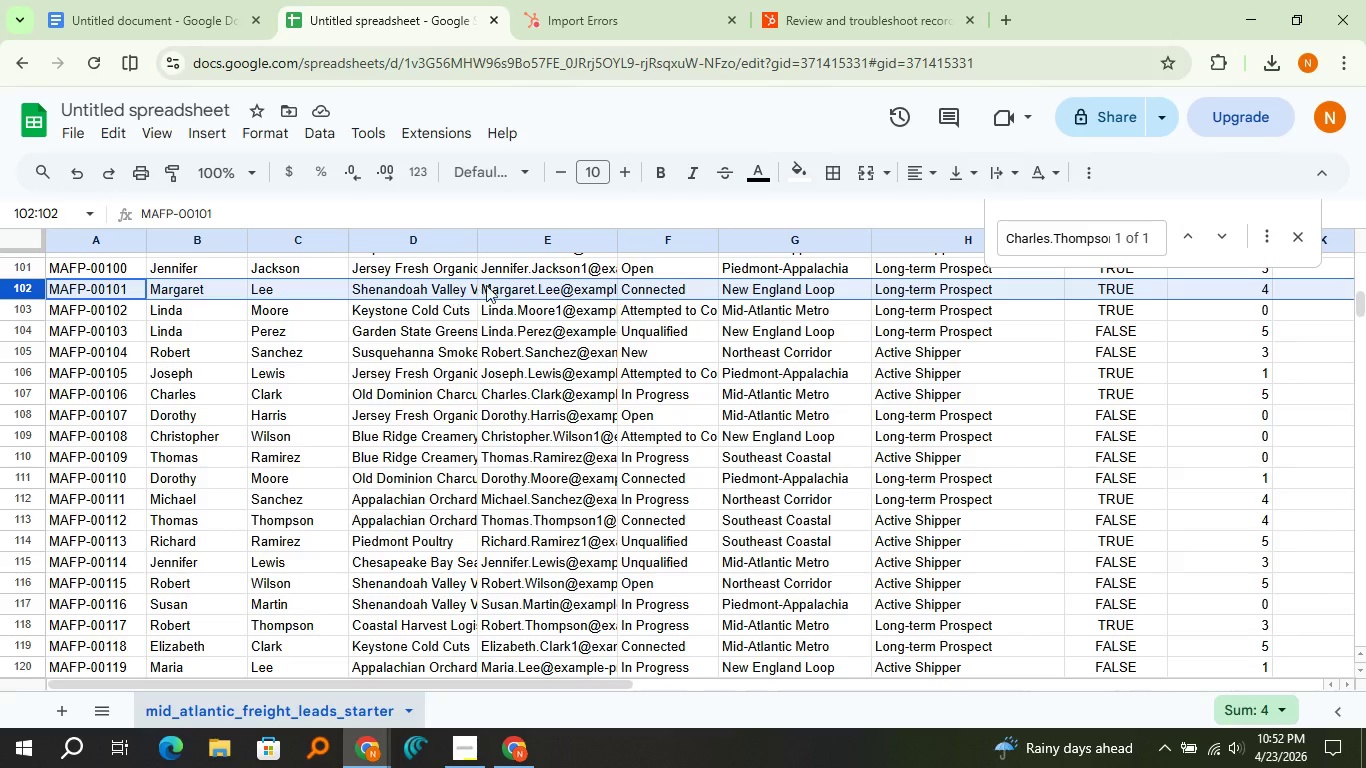 
left_click([538, 285])
 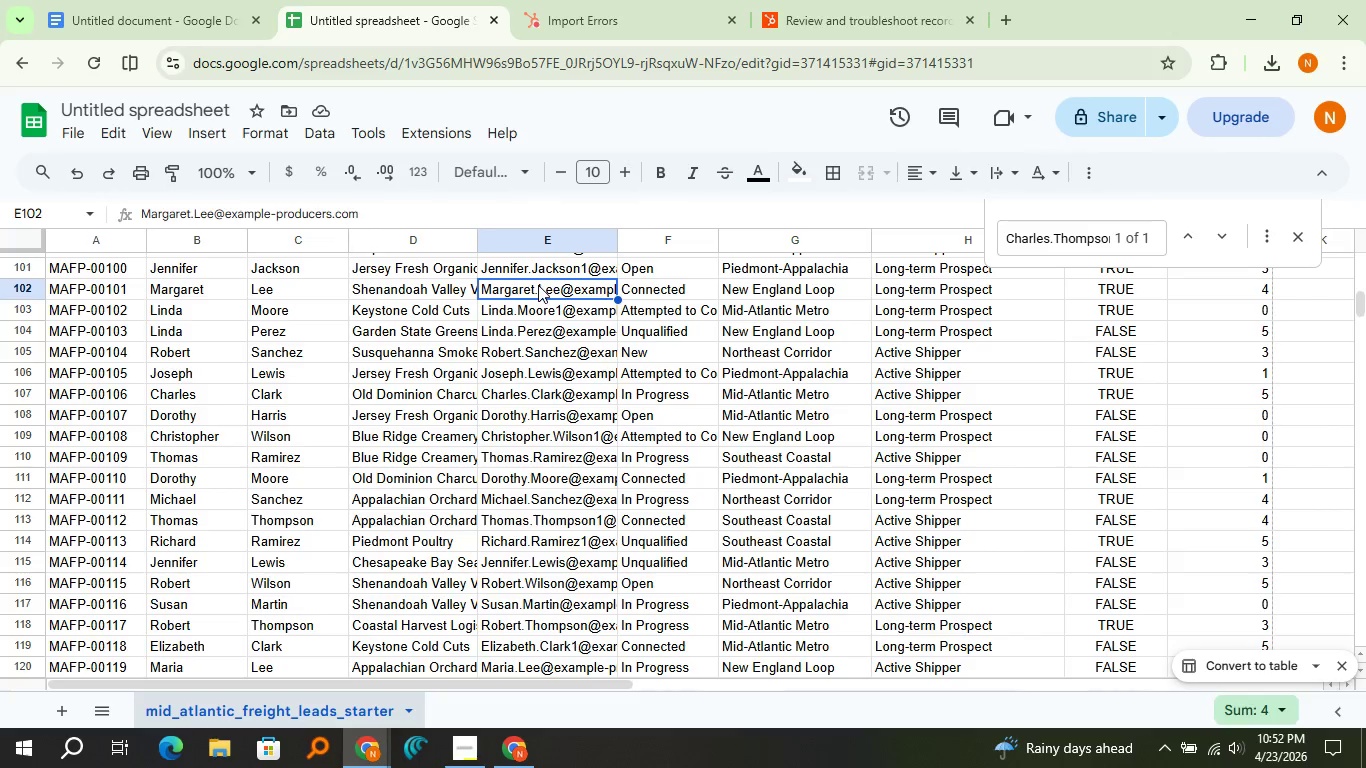 
key(Control+C)
 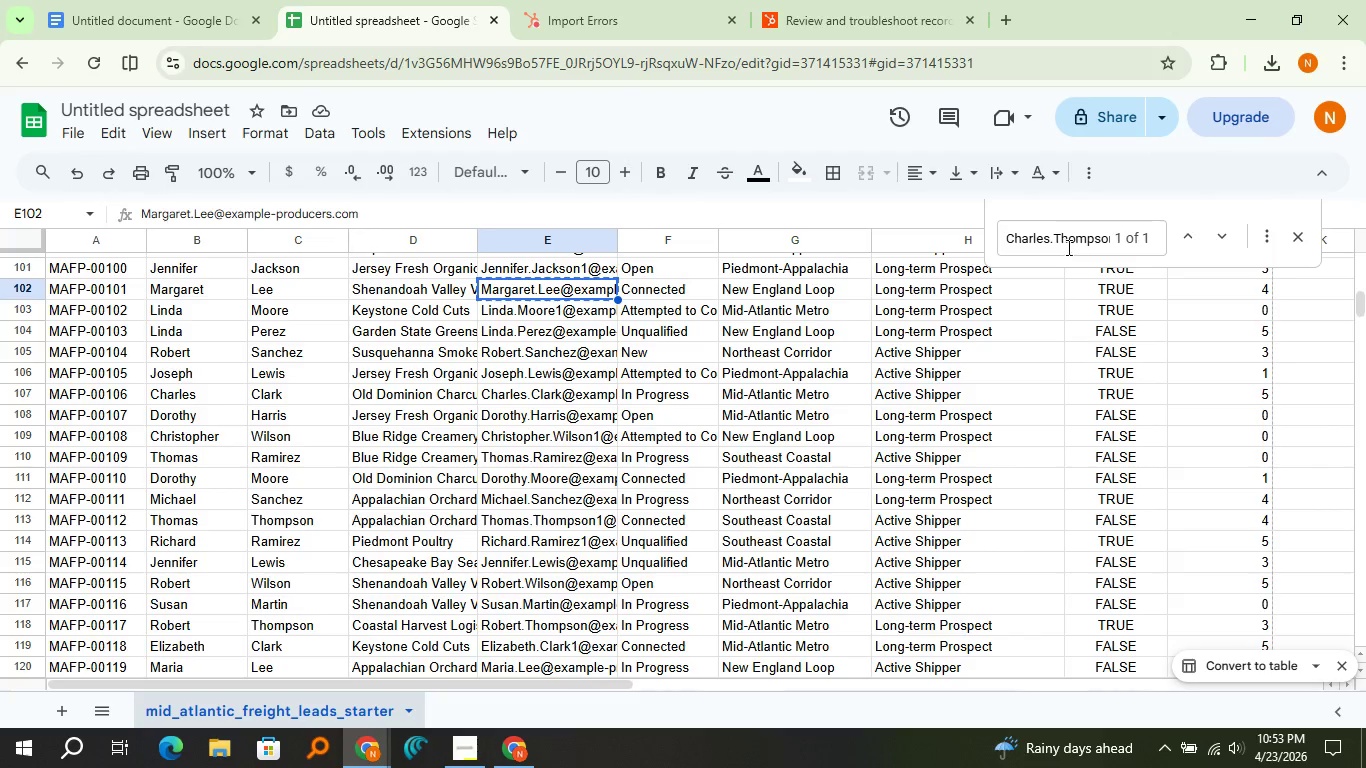 
double_click([1071, 245])
 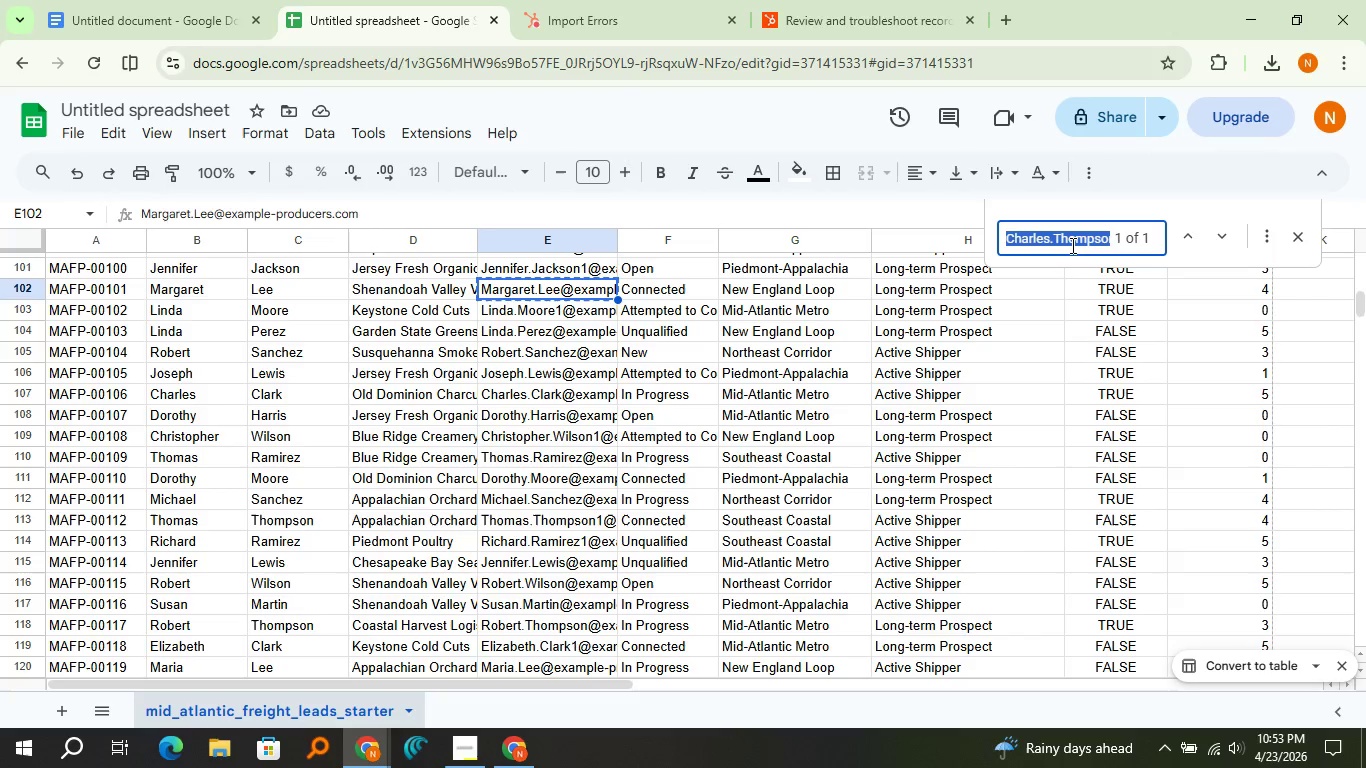 
triple_click([1071, 245])
 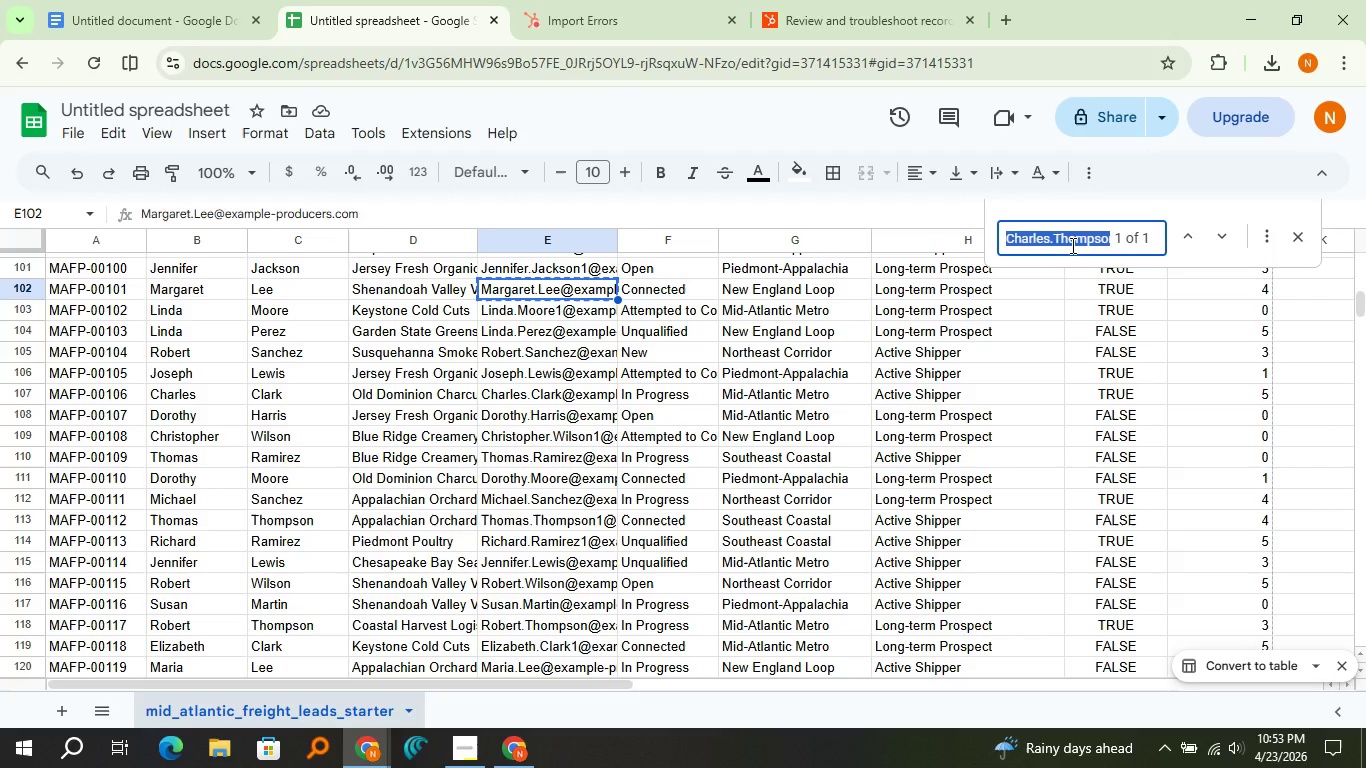 
triple_click([1071, 245])
 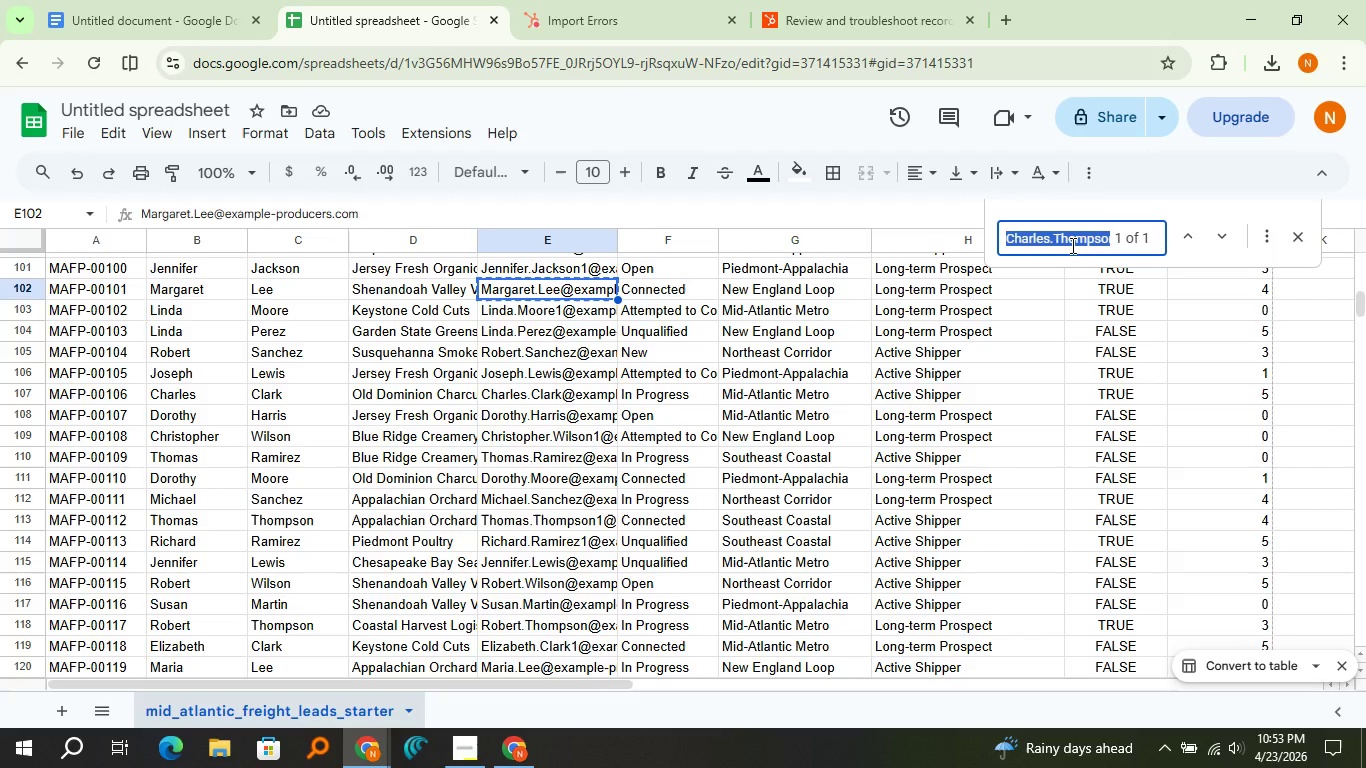 
key(Control+V)
 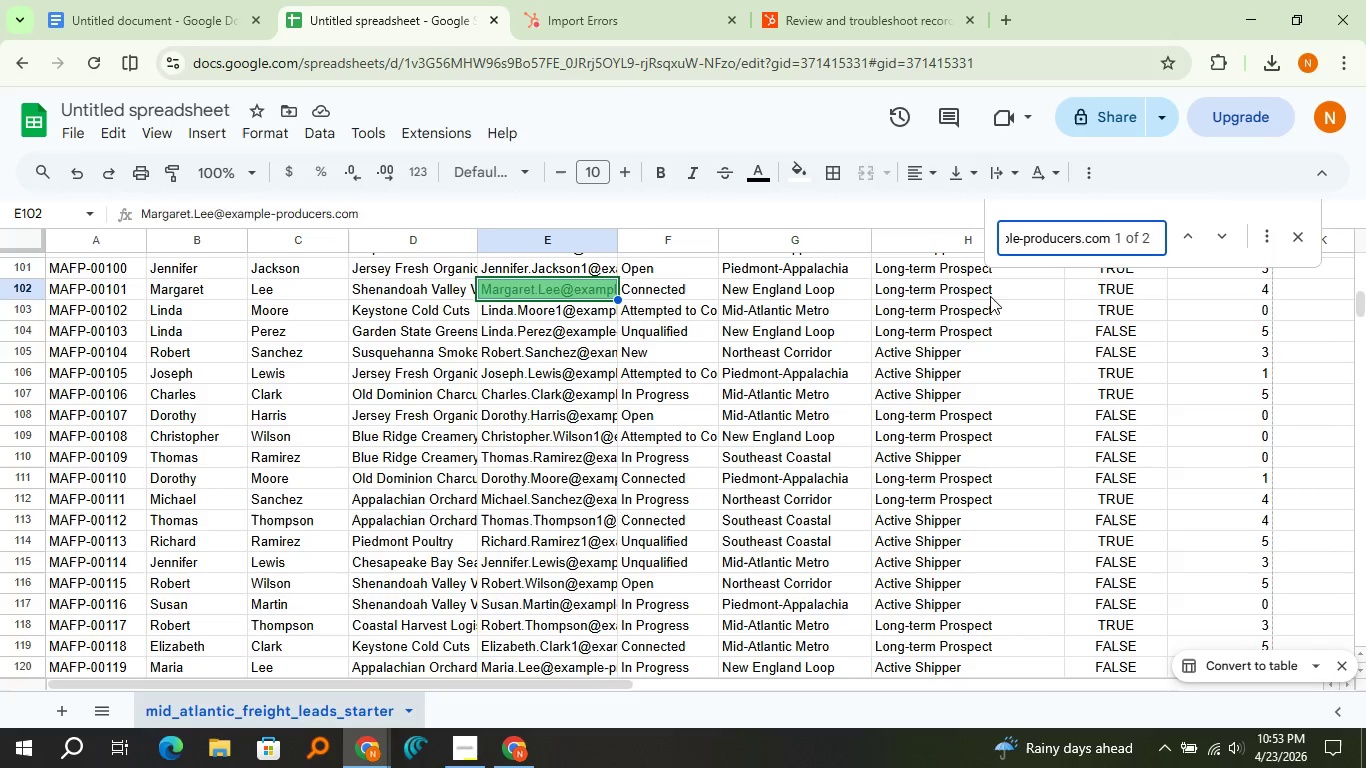 
key(Control+ControlLeft)
 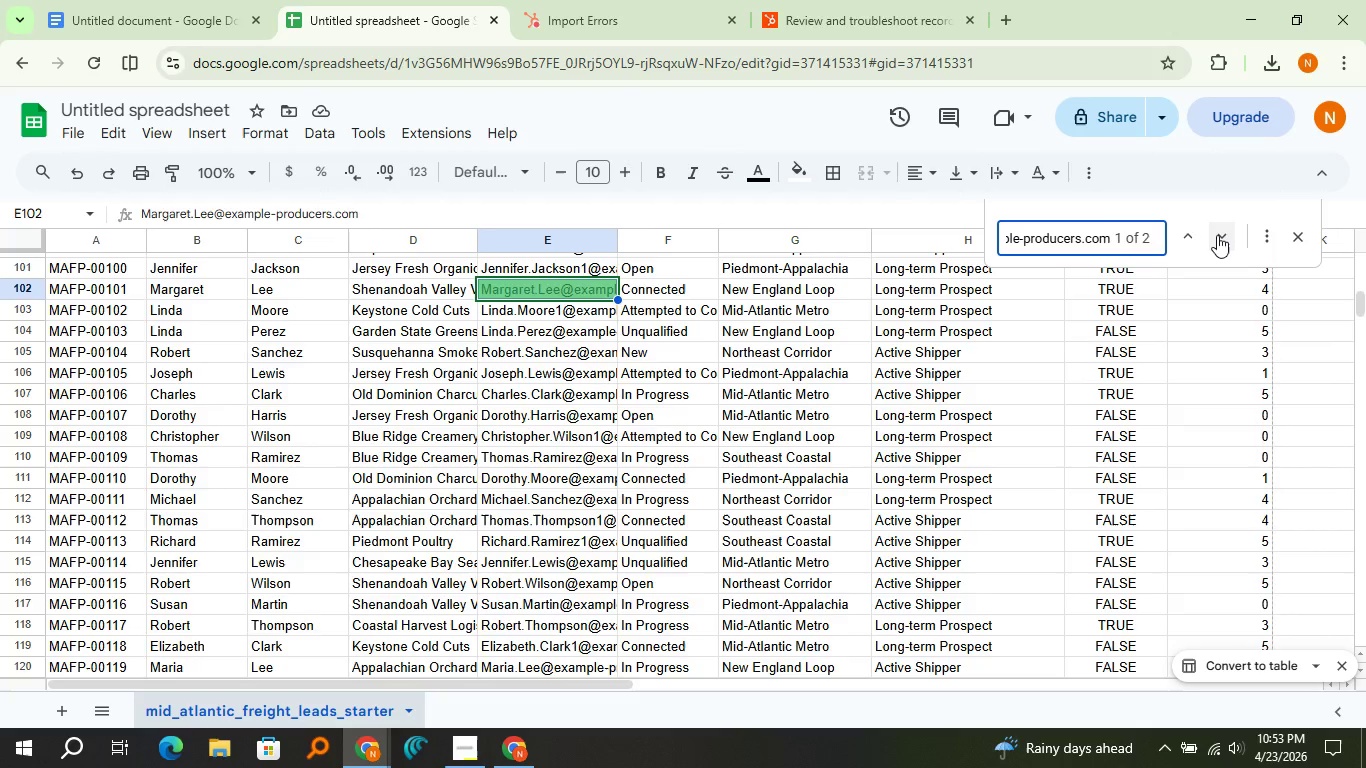 
left_click([1217, 235])
 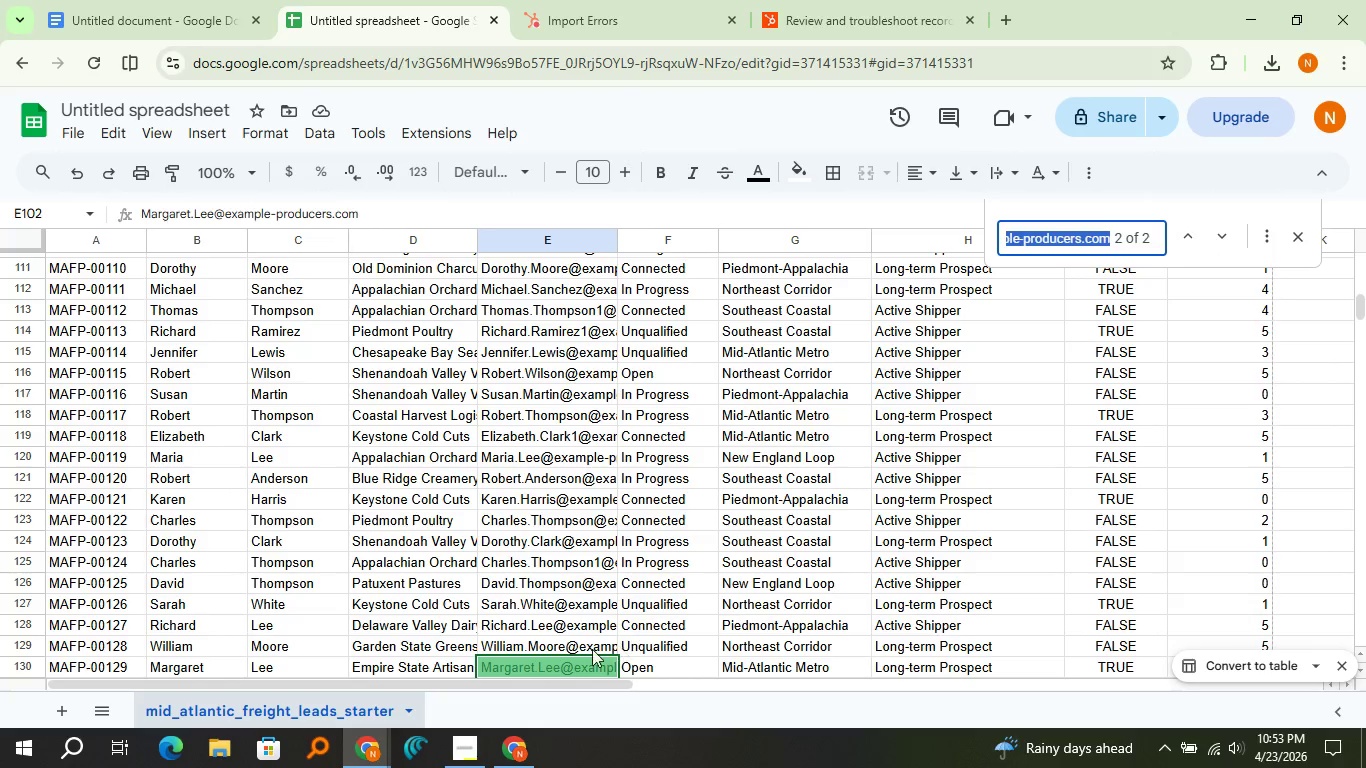 
left_click([592, 658])
 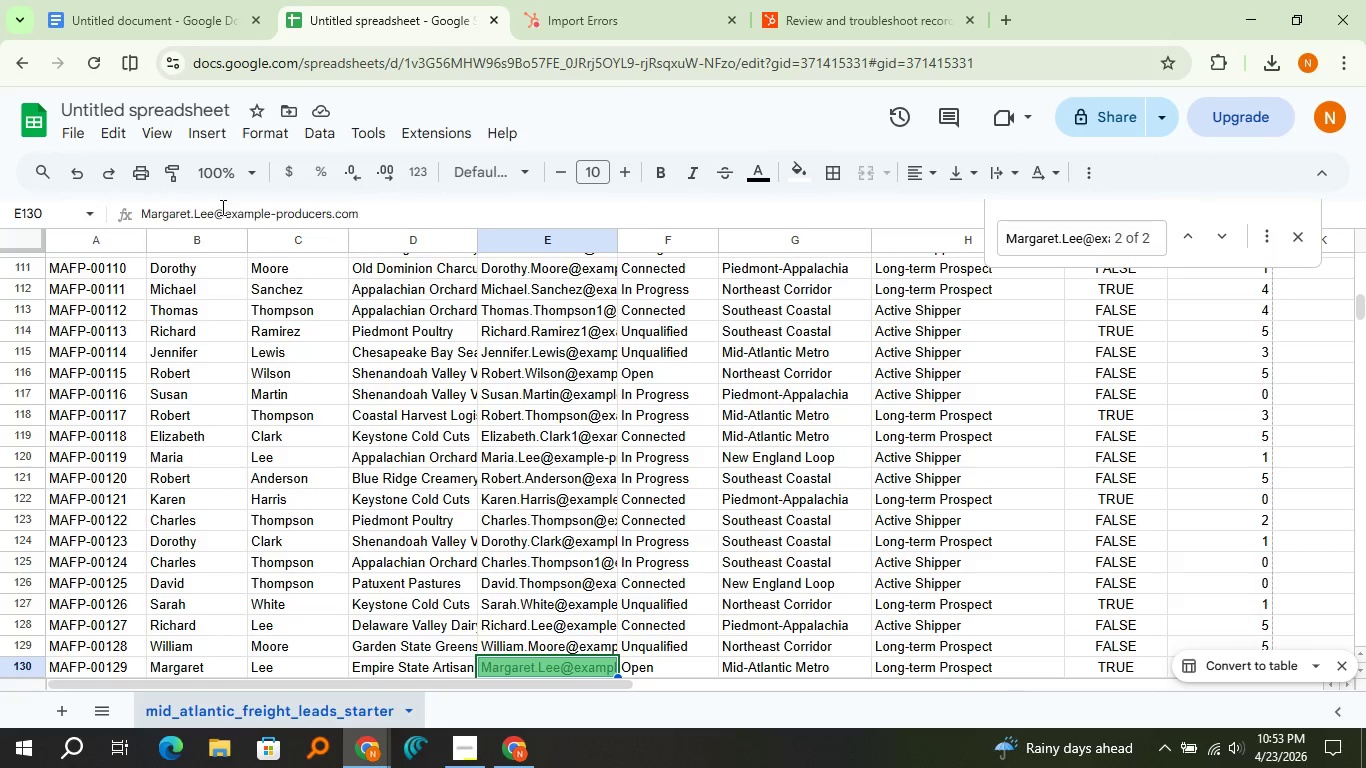 
left_click([216, 211])
 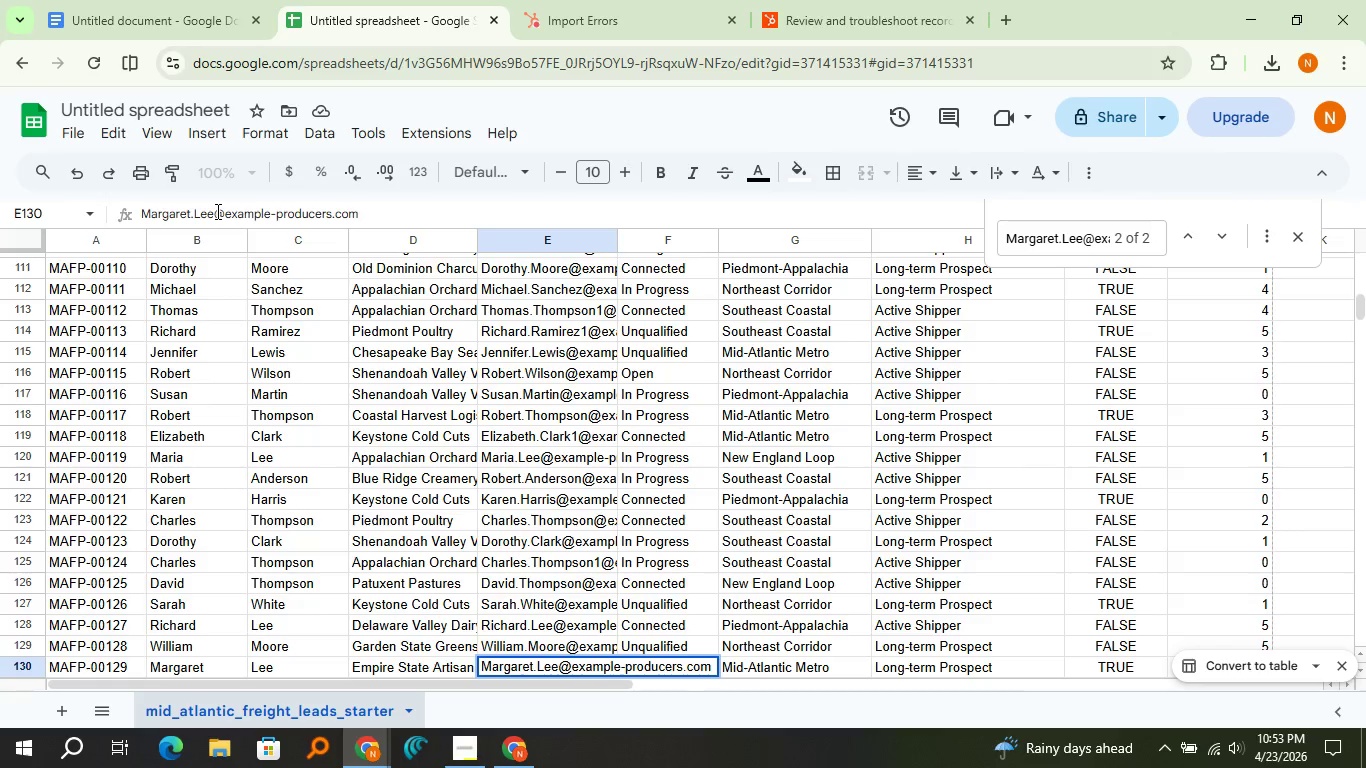 
key(1)
 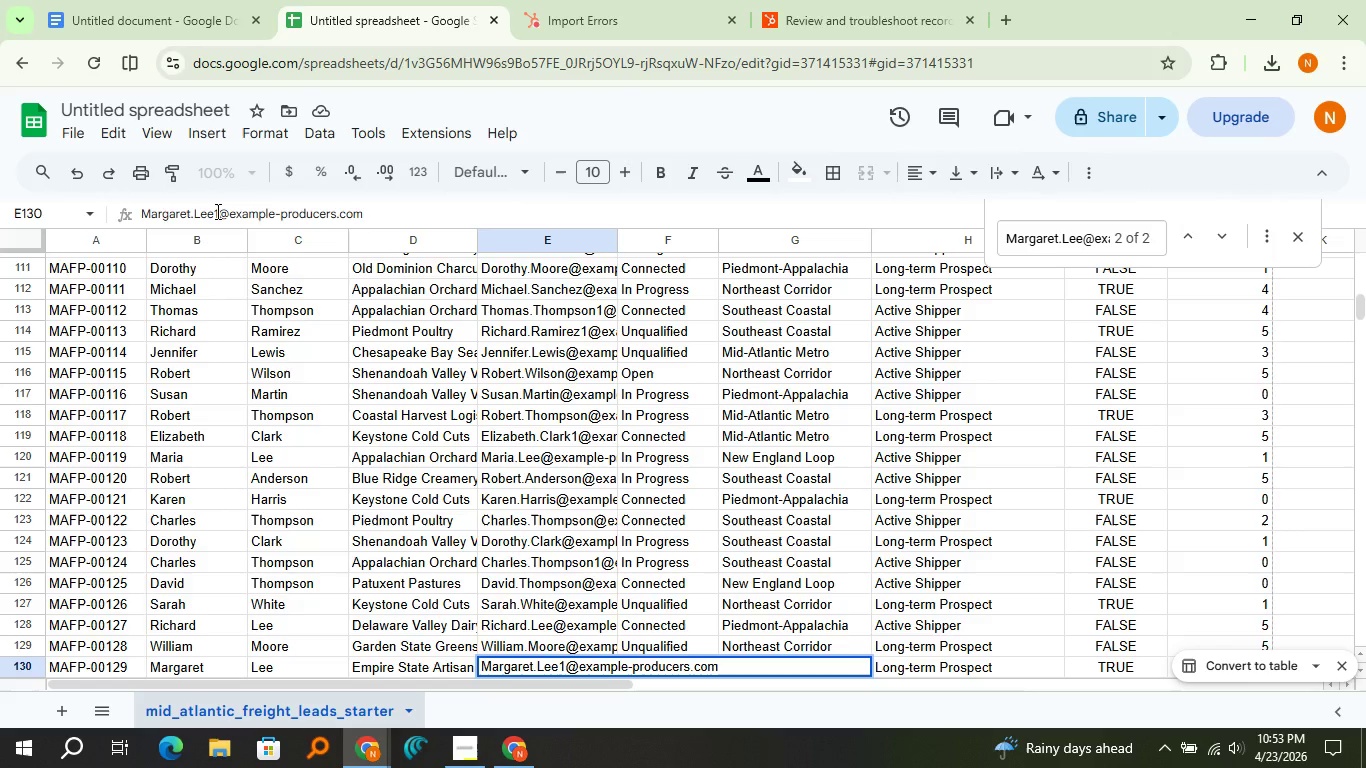 
key(Enter)
 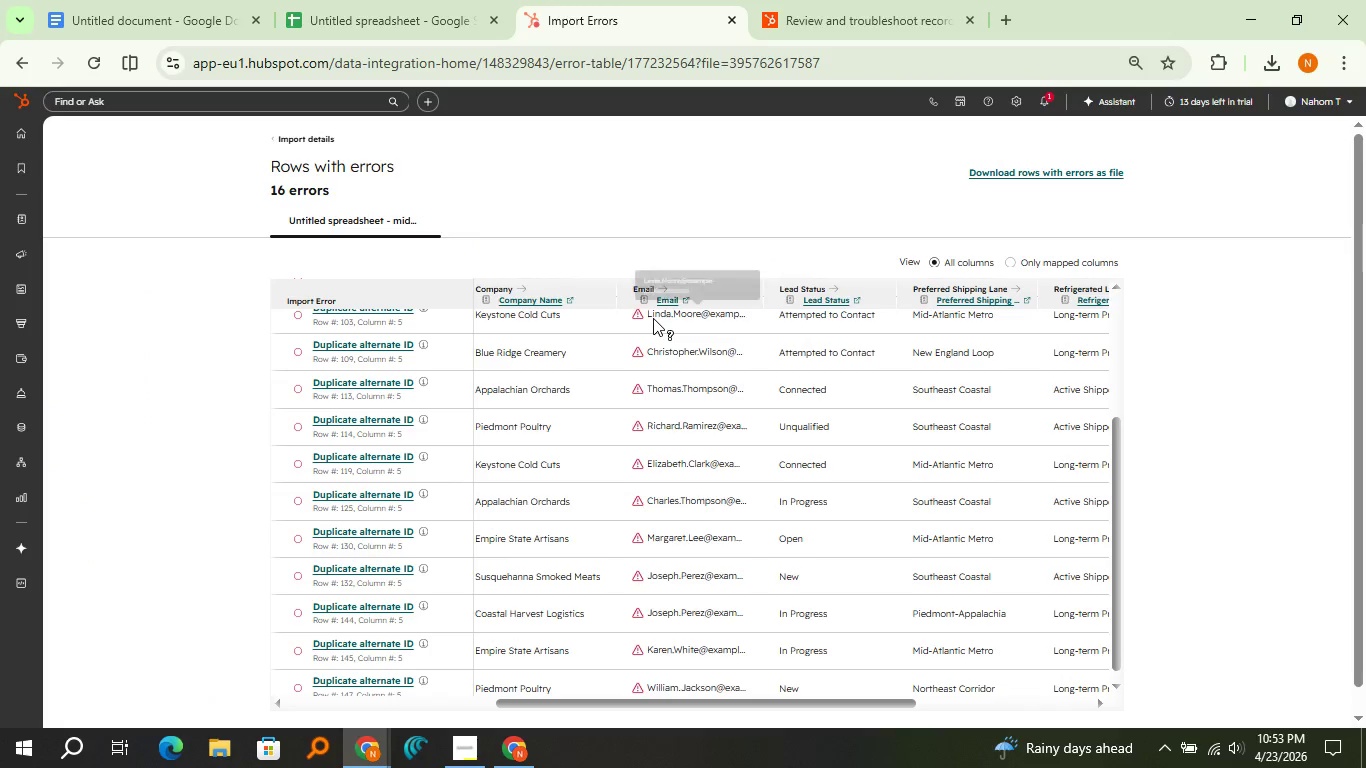 
mouse_move([431, 546])
 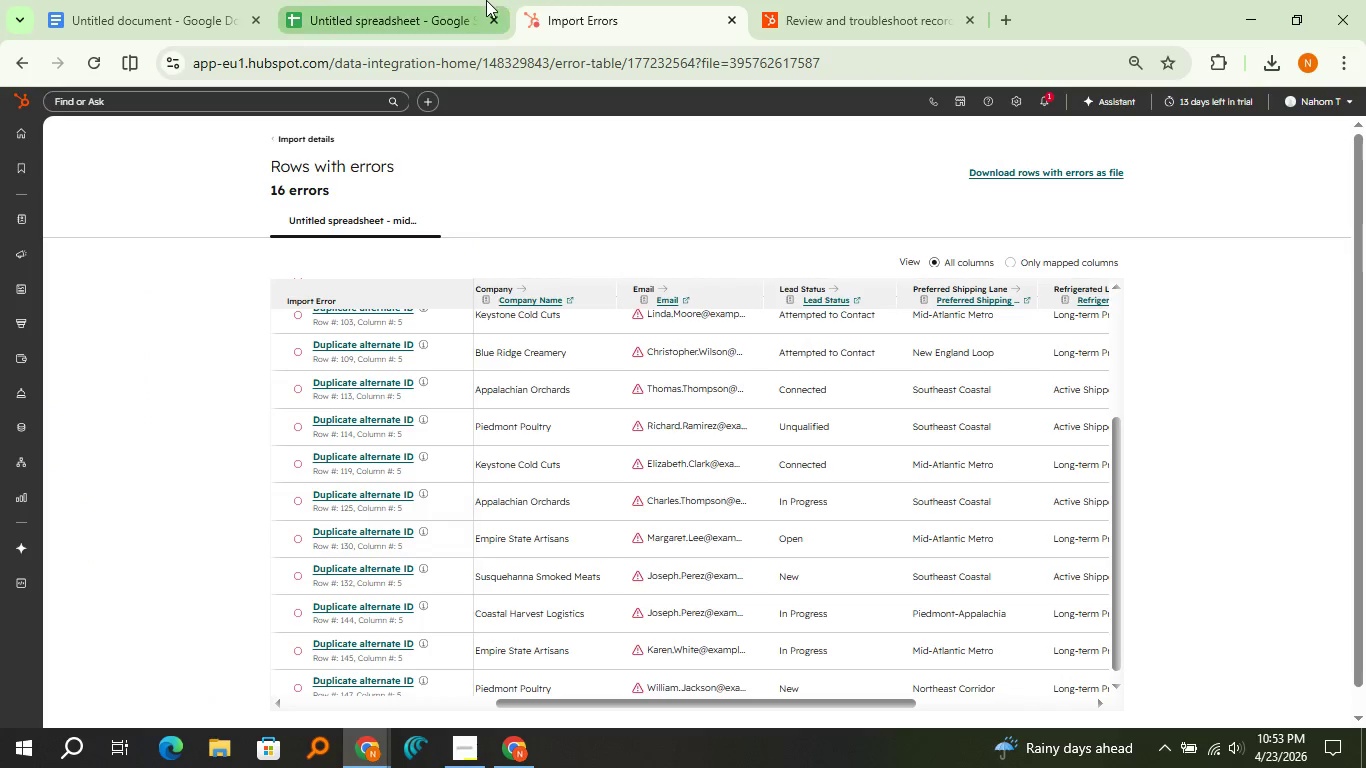 
left_click([486, 0])
 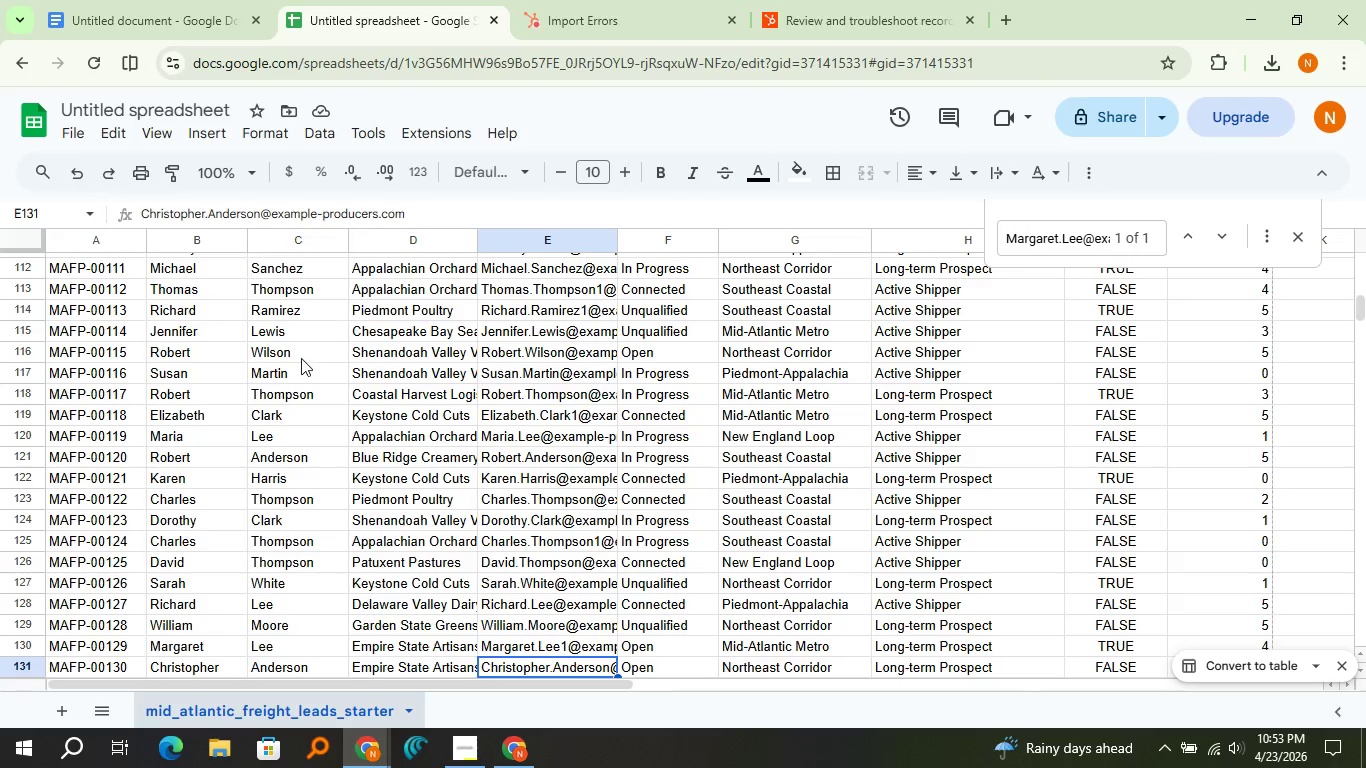 
scroll: coordinate [301, 358], scroll_direction: up, amount: 17.0
 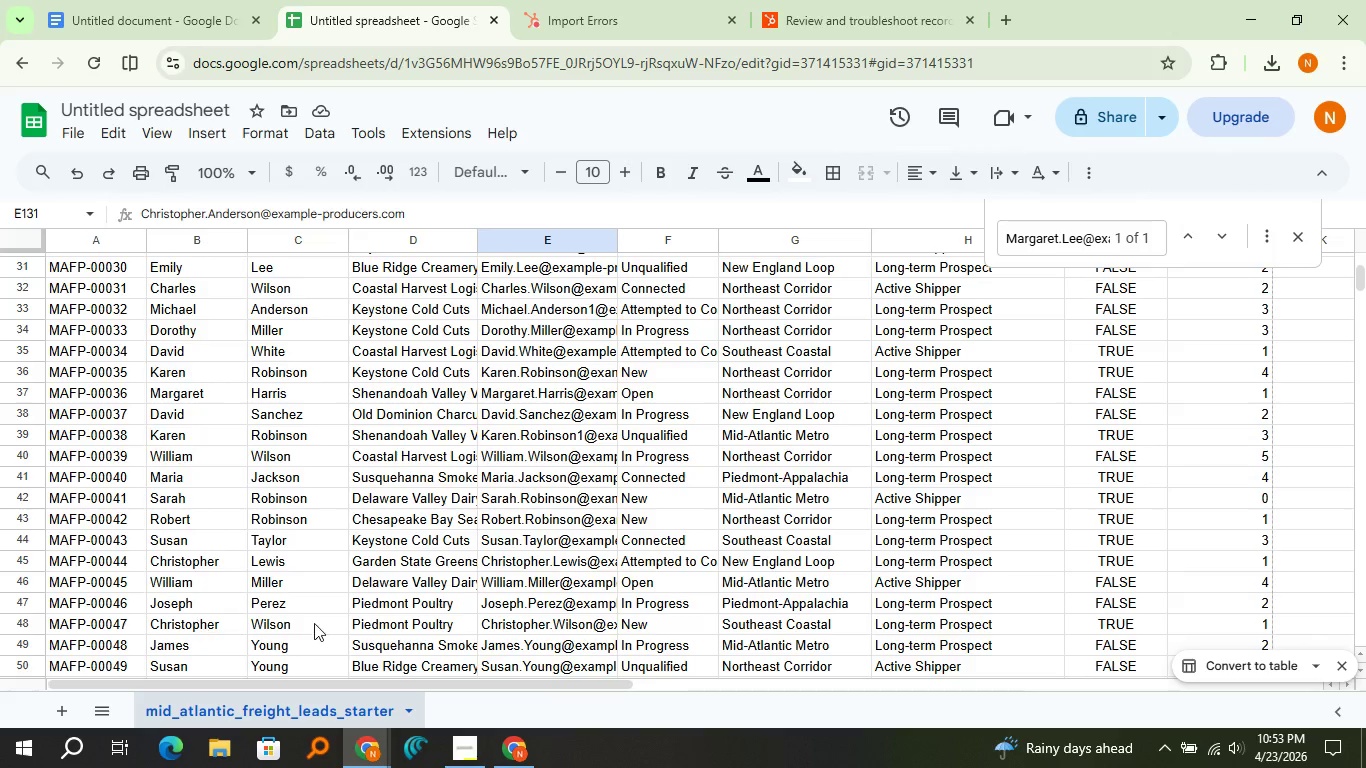 
left_click([559, 602])
 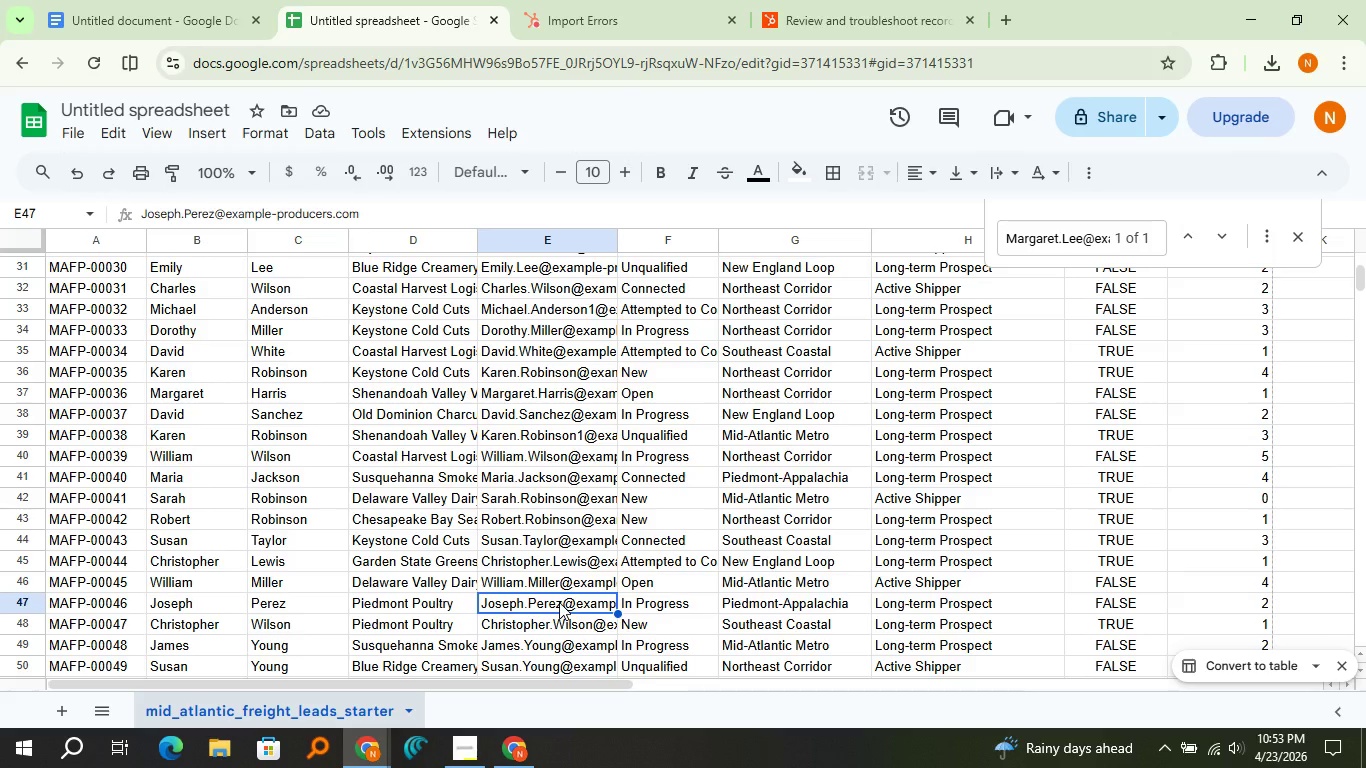 
key(Control+C)
 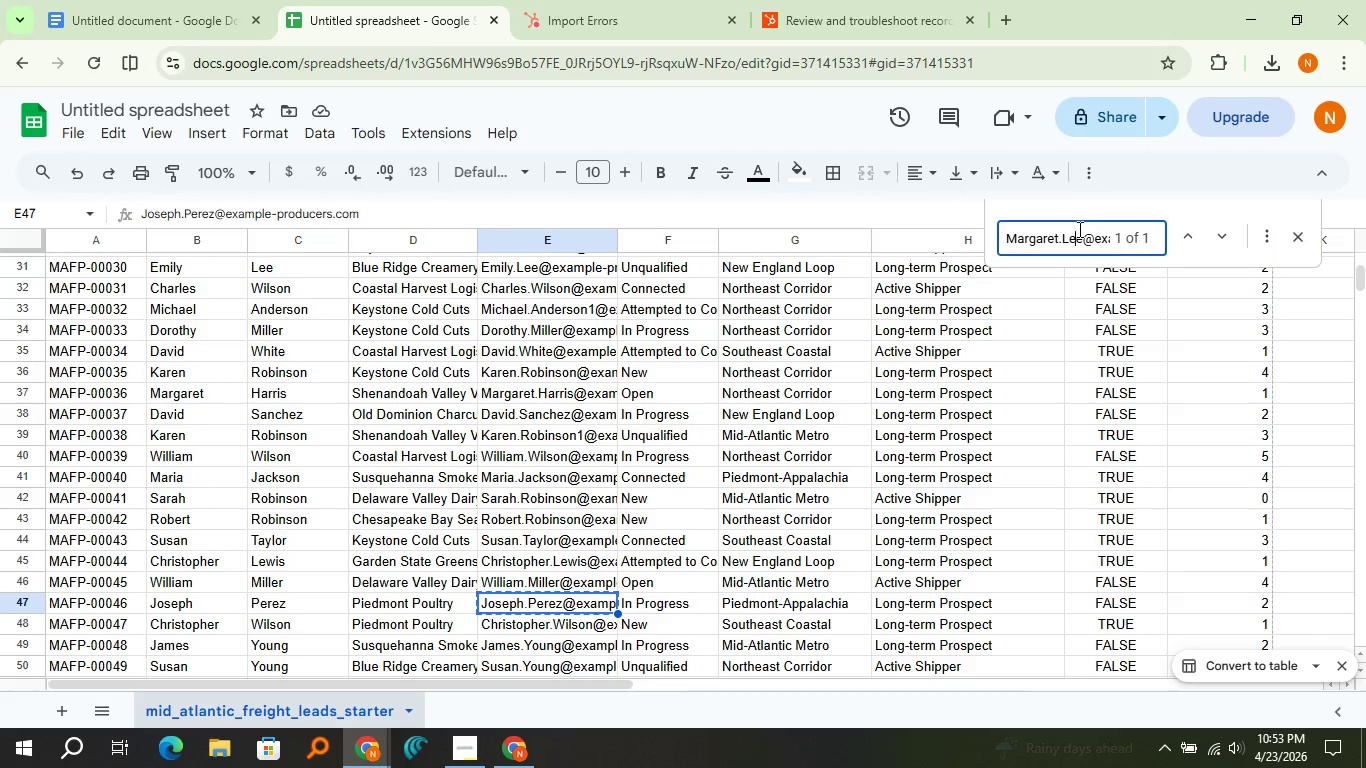 
double_click([1077, 229])
 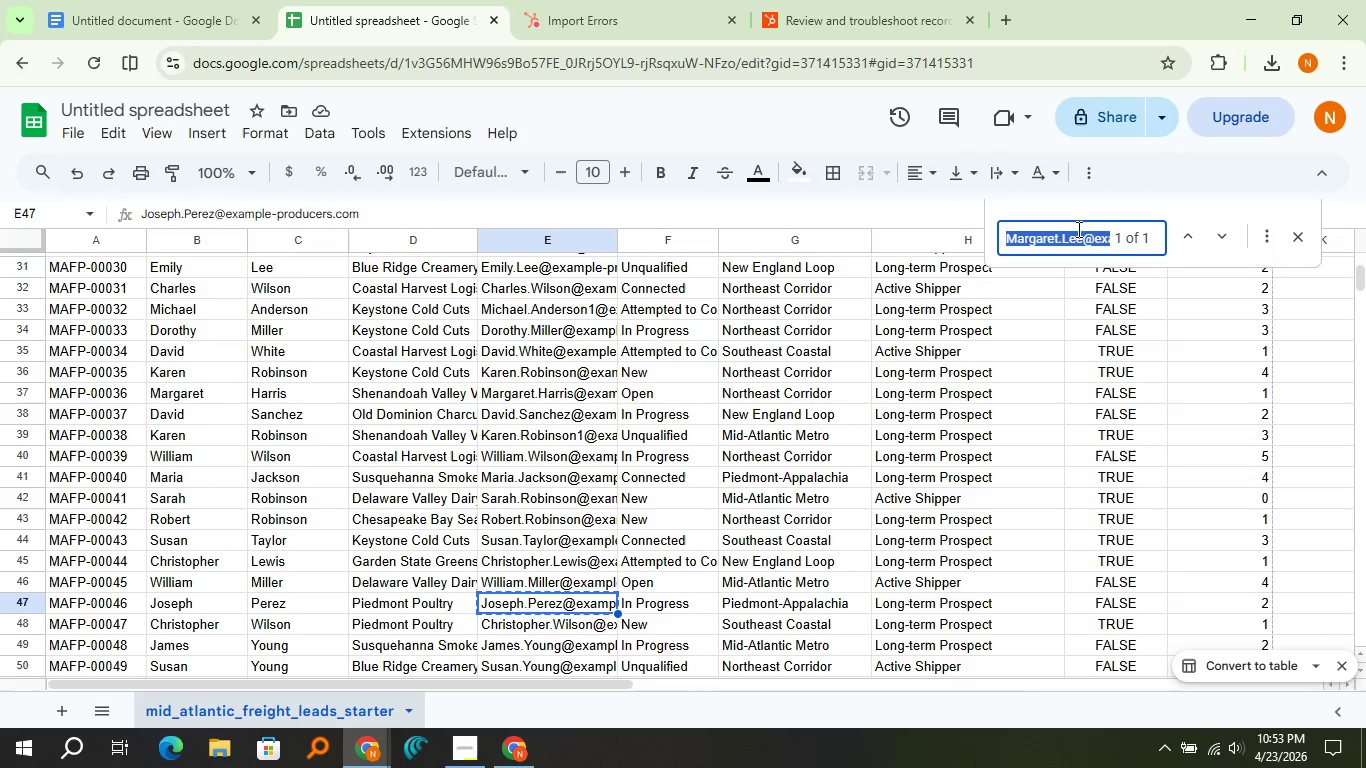 
triple_click([1077, 229])
 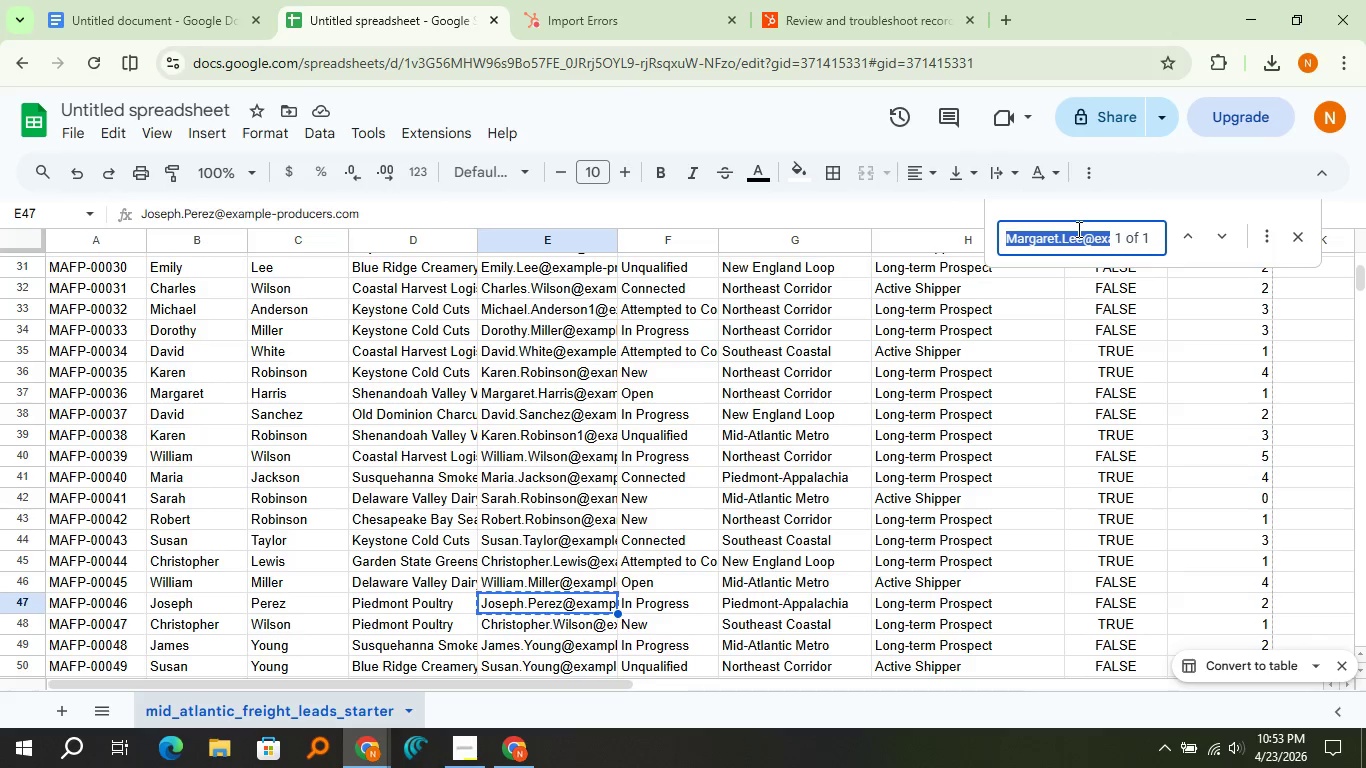 
triple_click([1077, 229])
 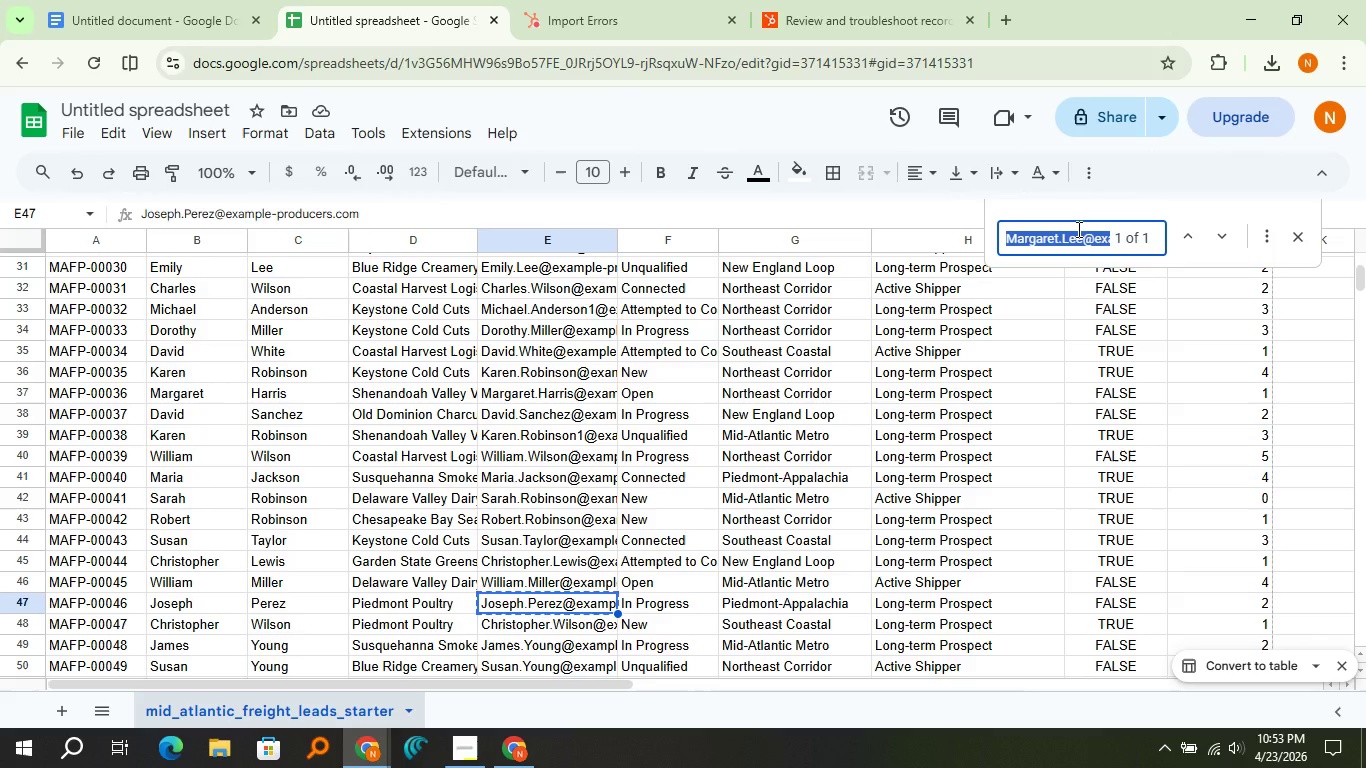 
key(Control+V)
 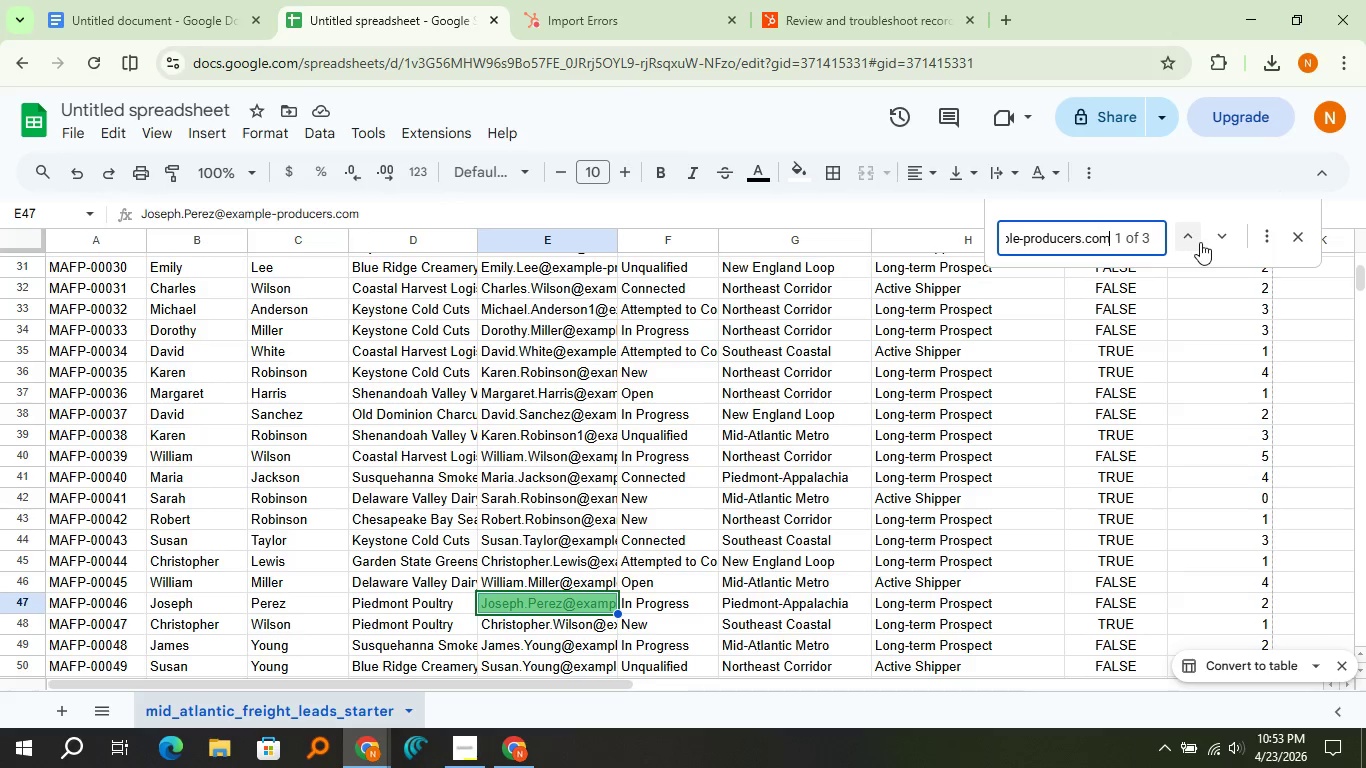 
left_click([1216, 235])
 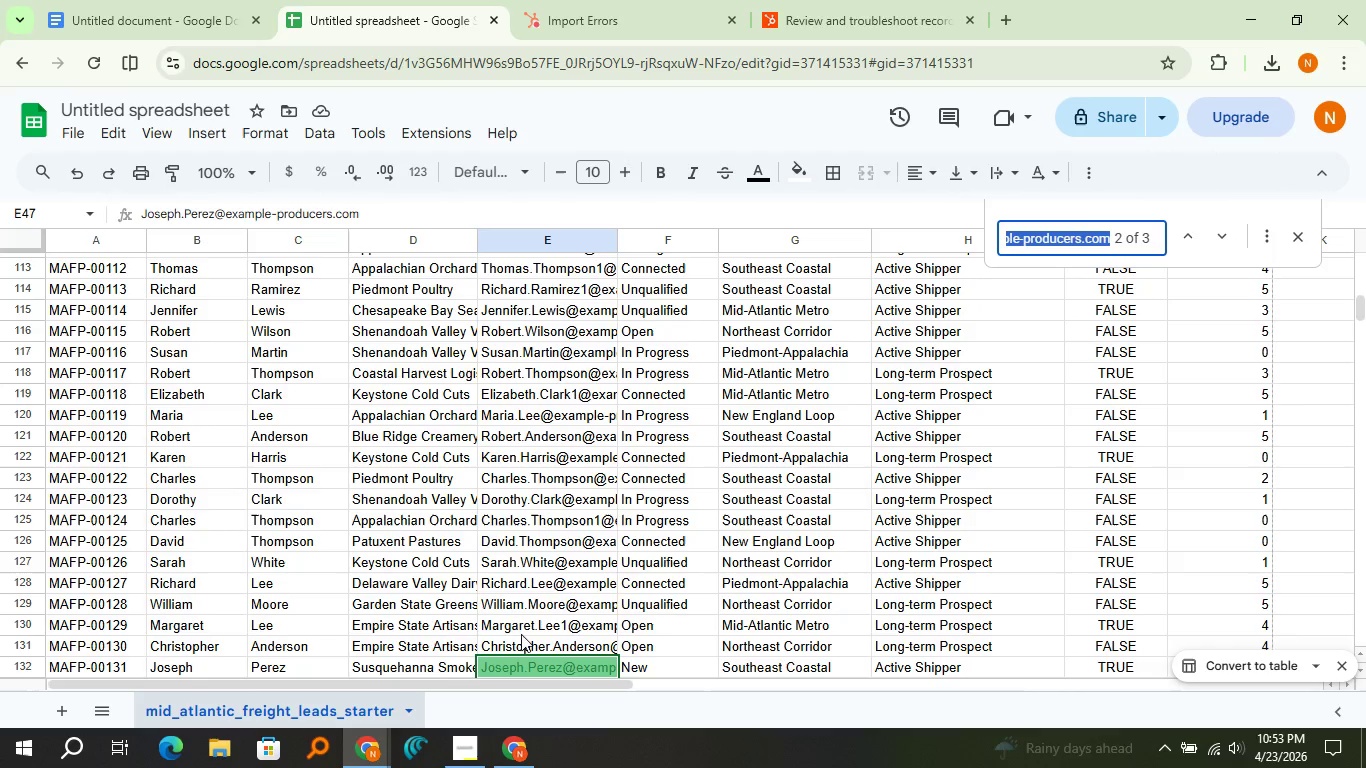 
left_click([525, 666])
 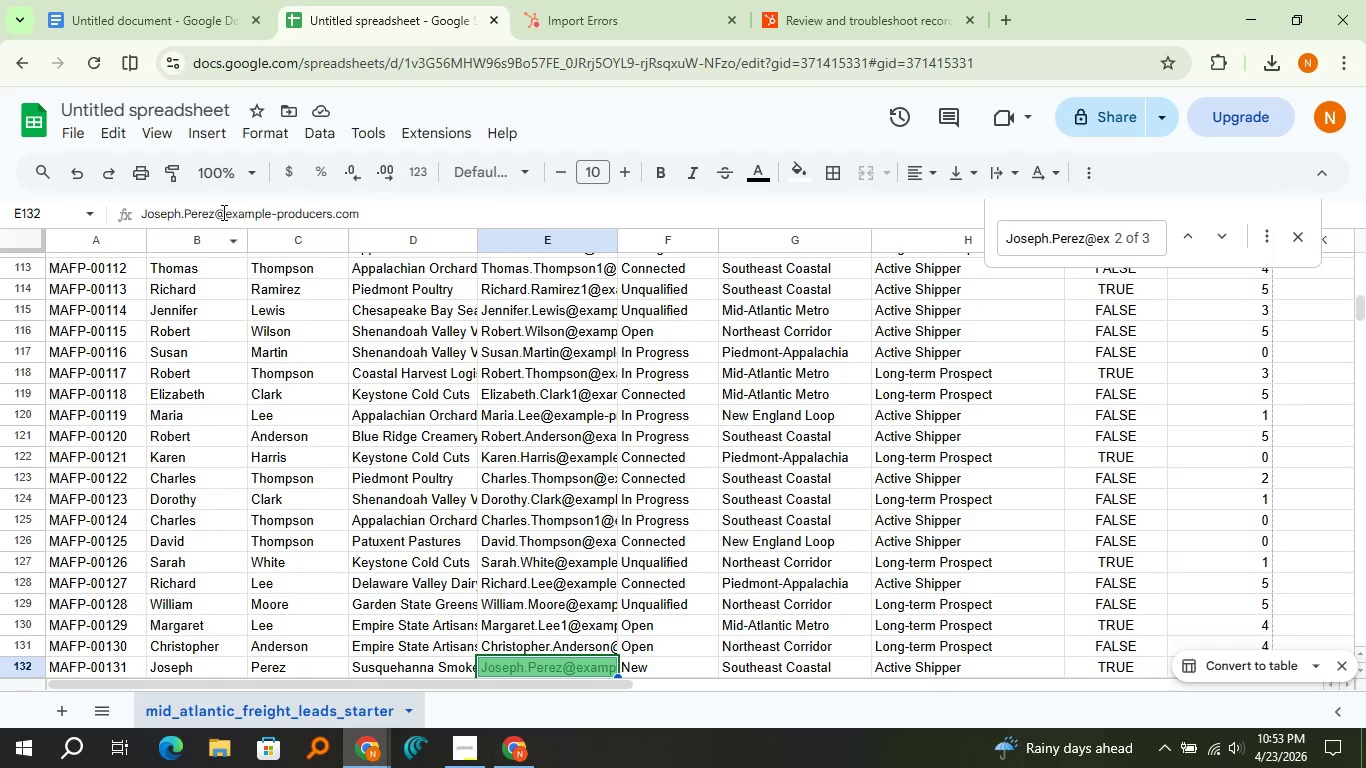 
left_click([221, 212])
 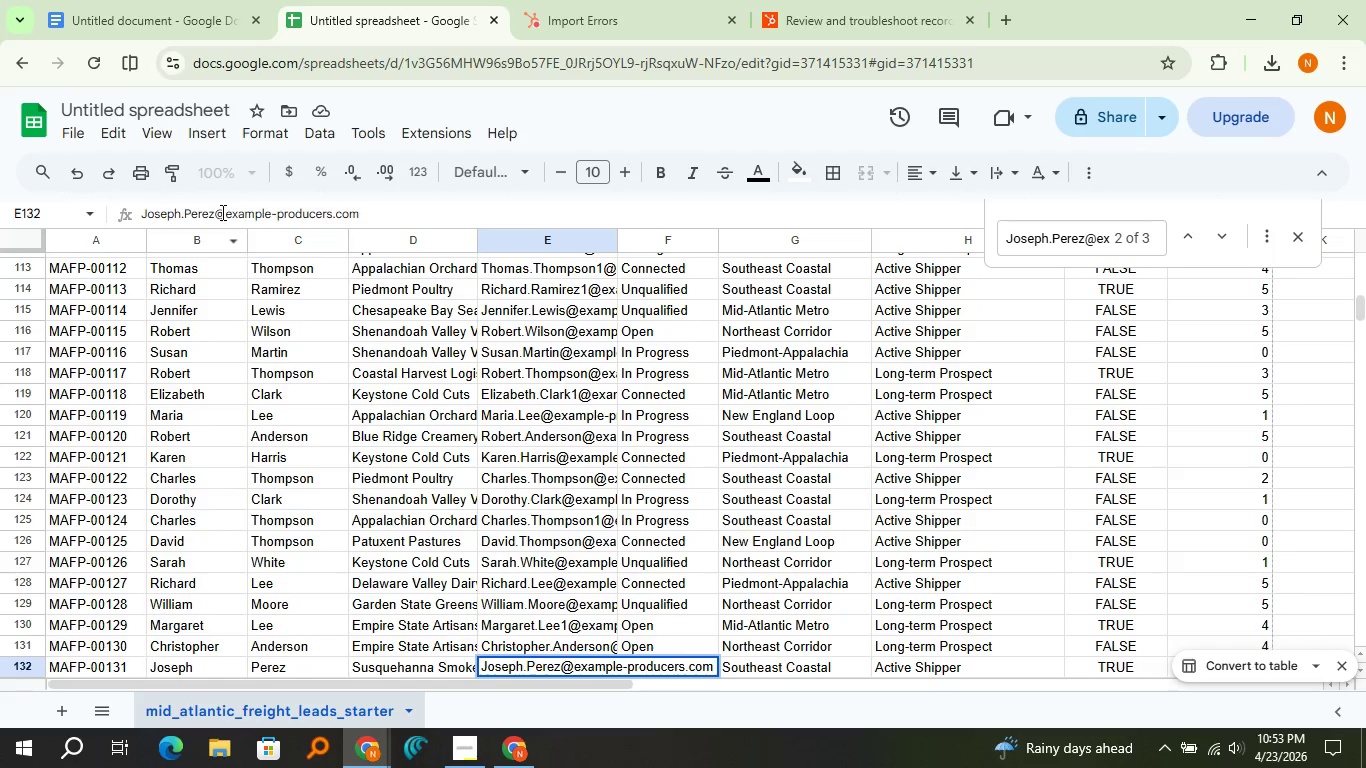 
key(ArrowLeft)
 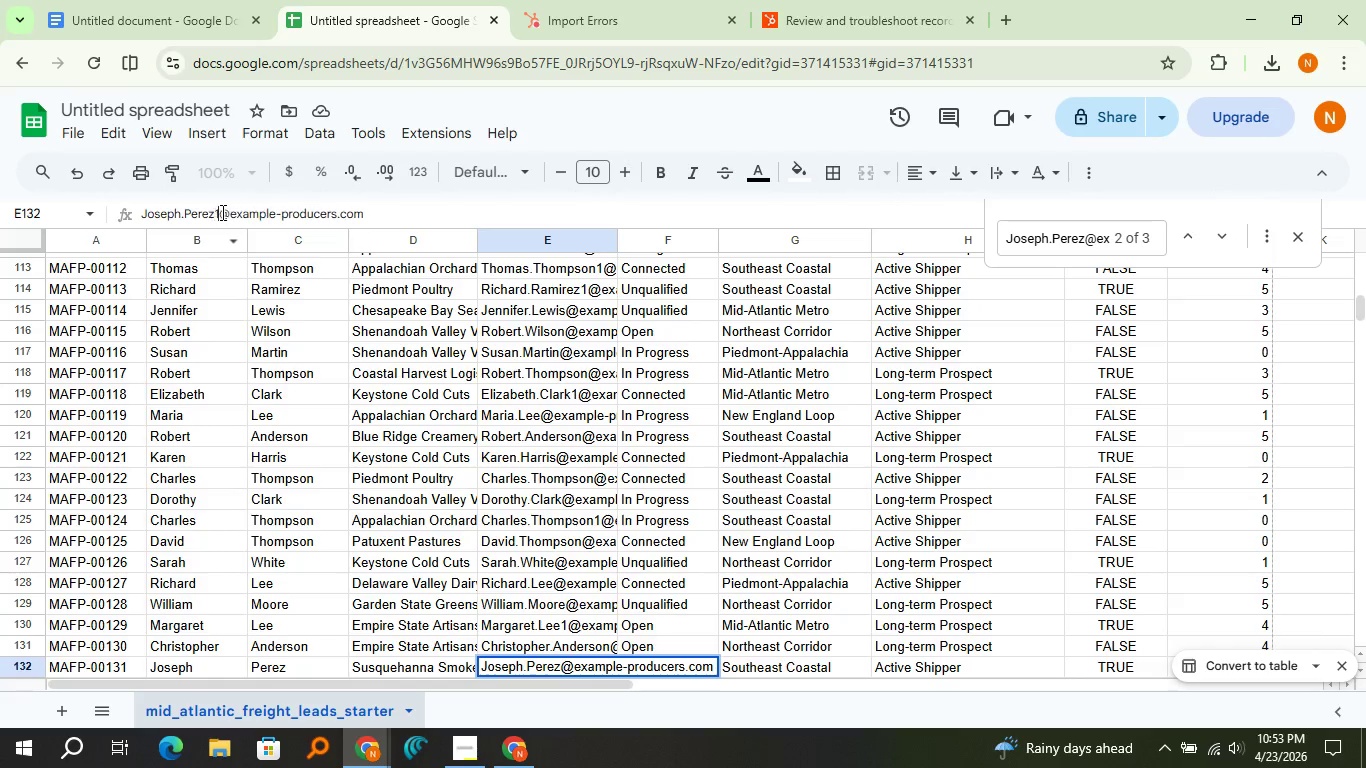 
key(1)
 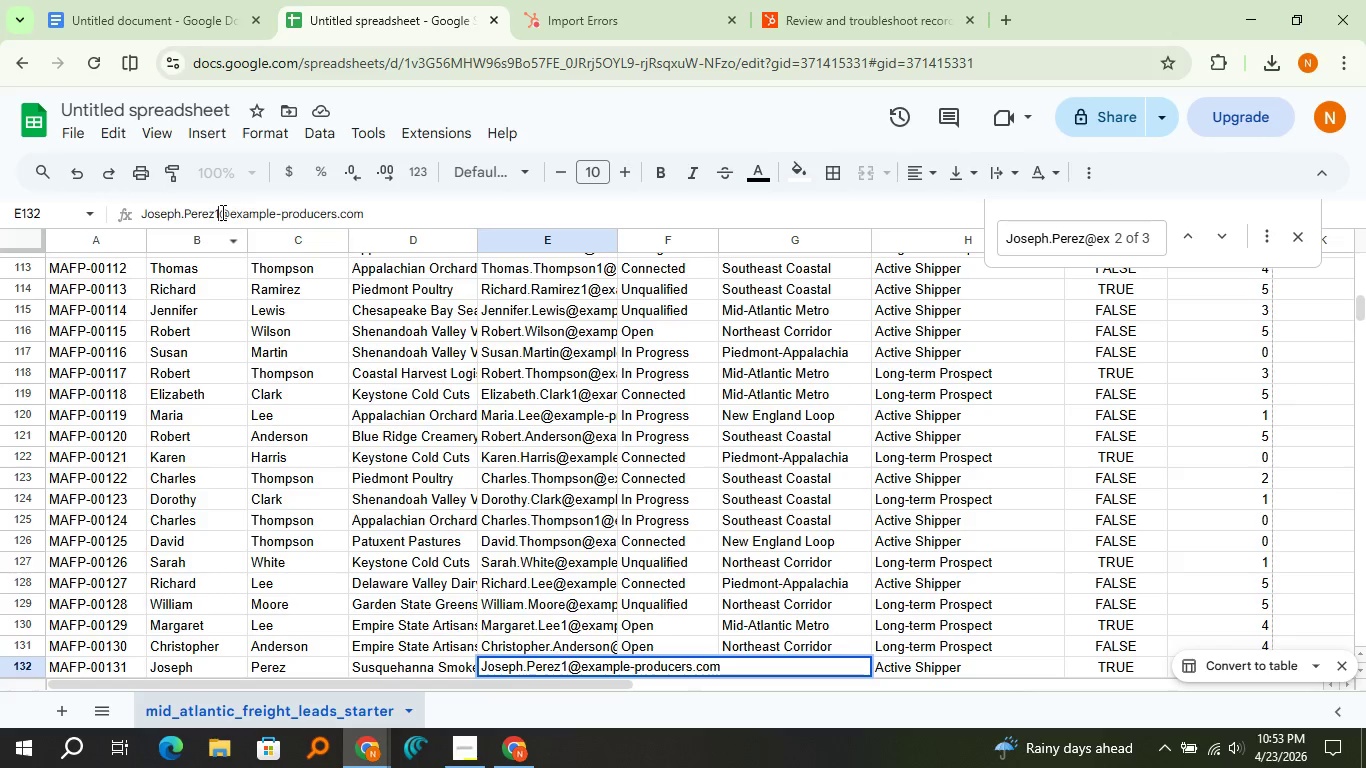 
key(Enter)
 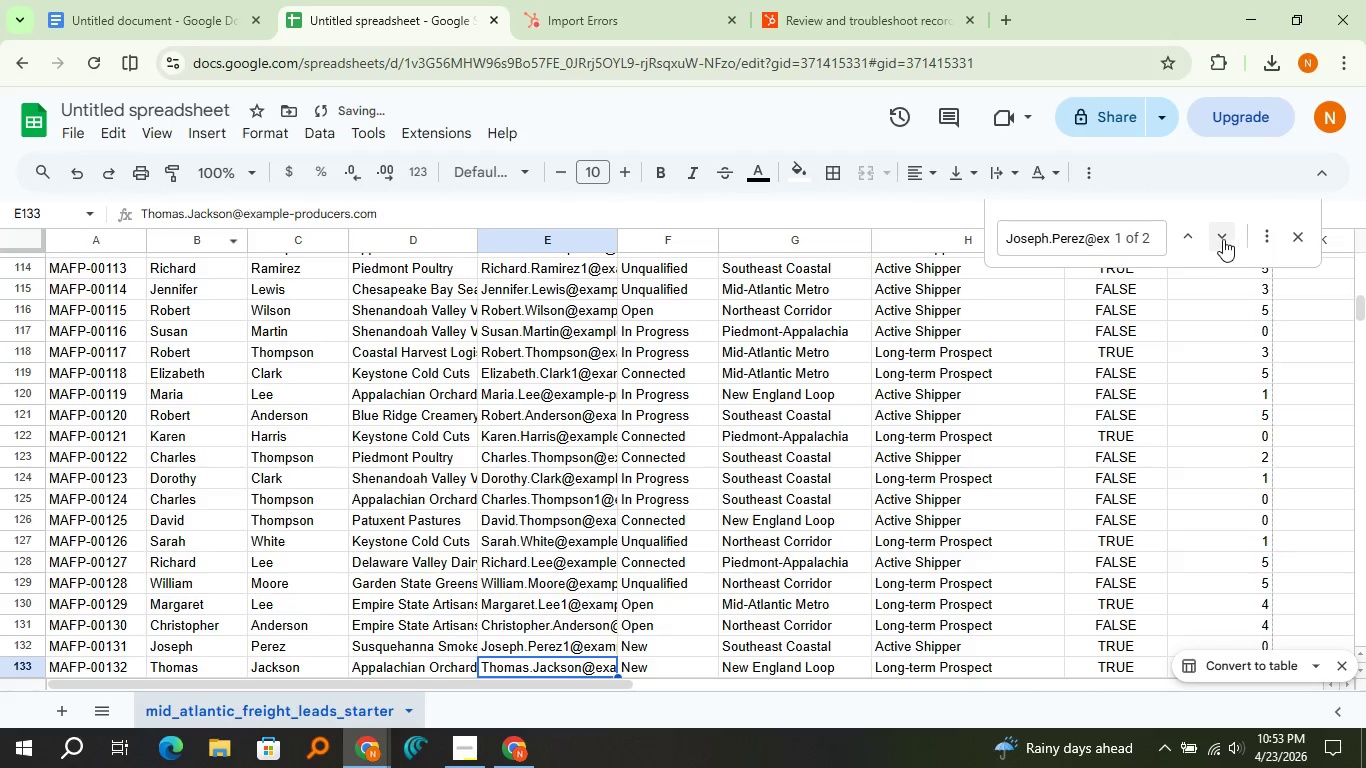 
left_click([1220, 239])
 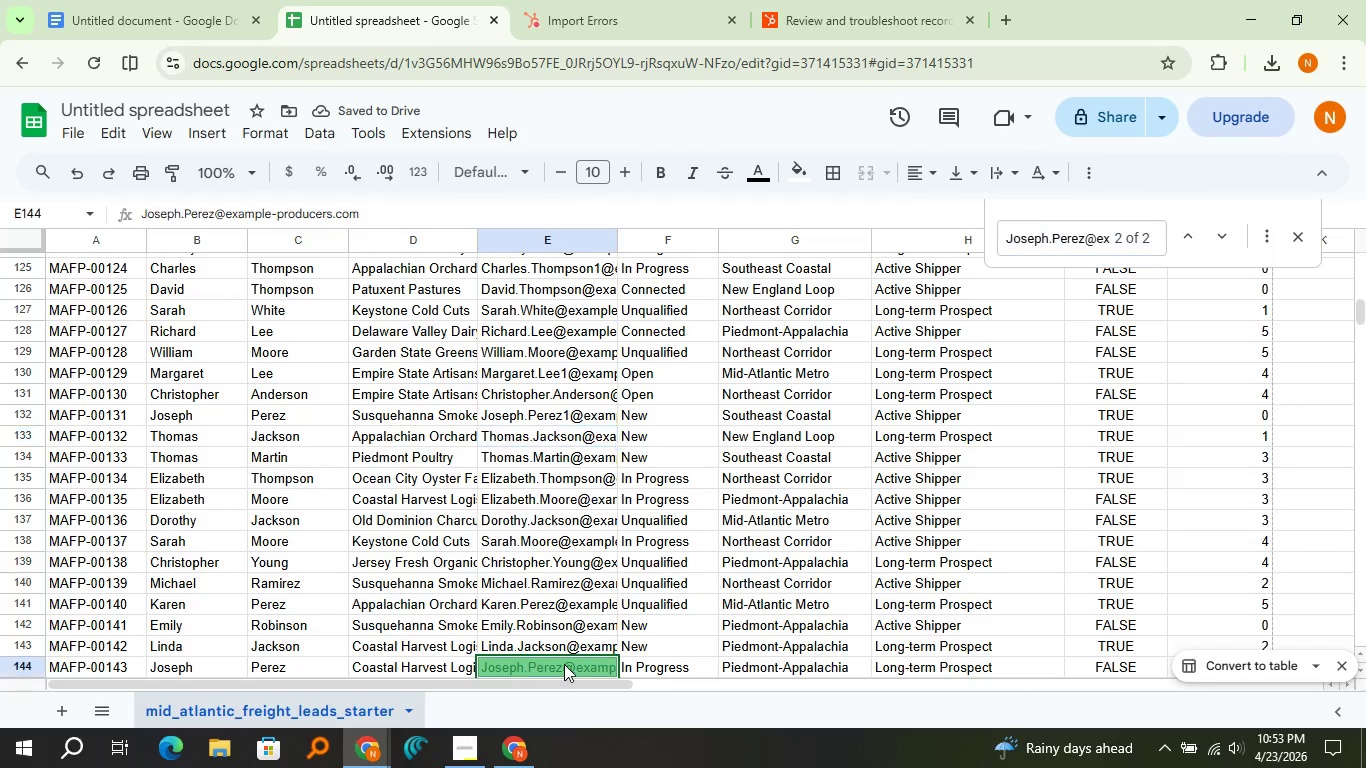 
double_click([564, 664])
 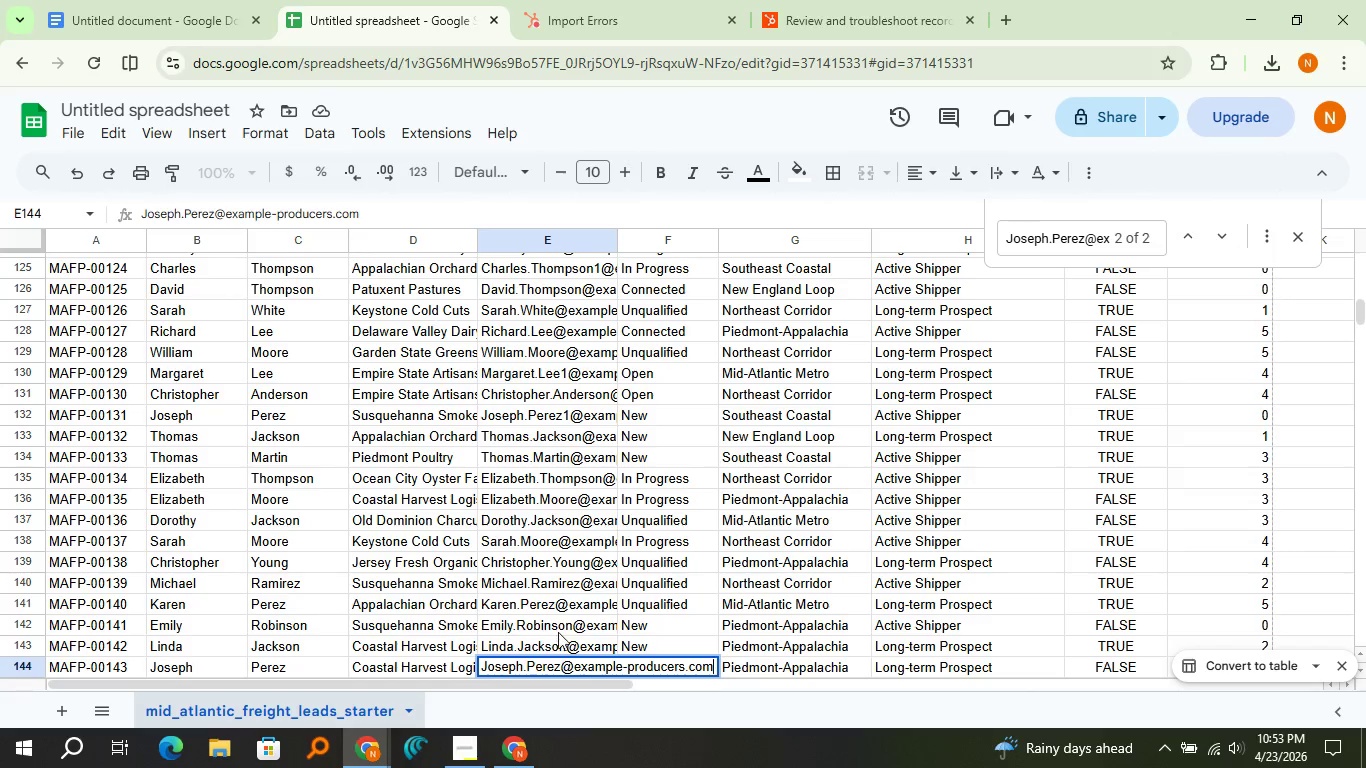 
left_click([561, 667])
 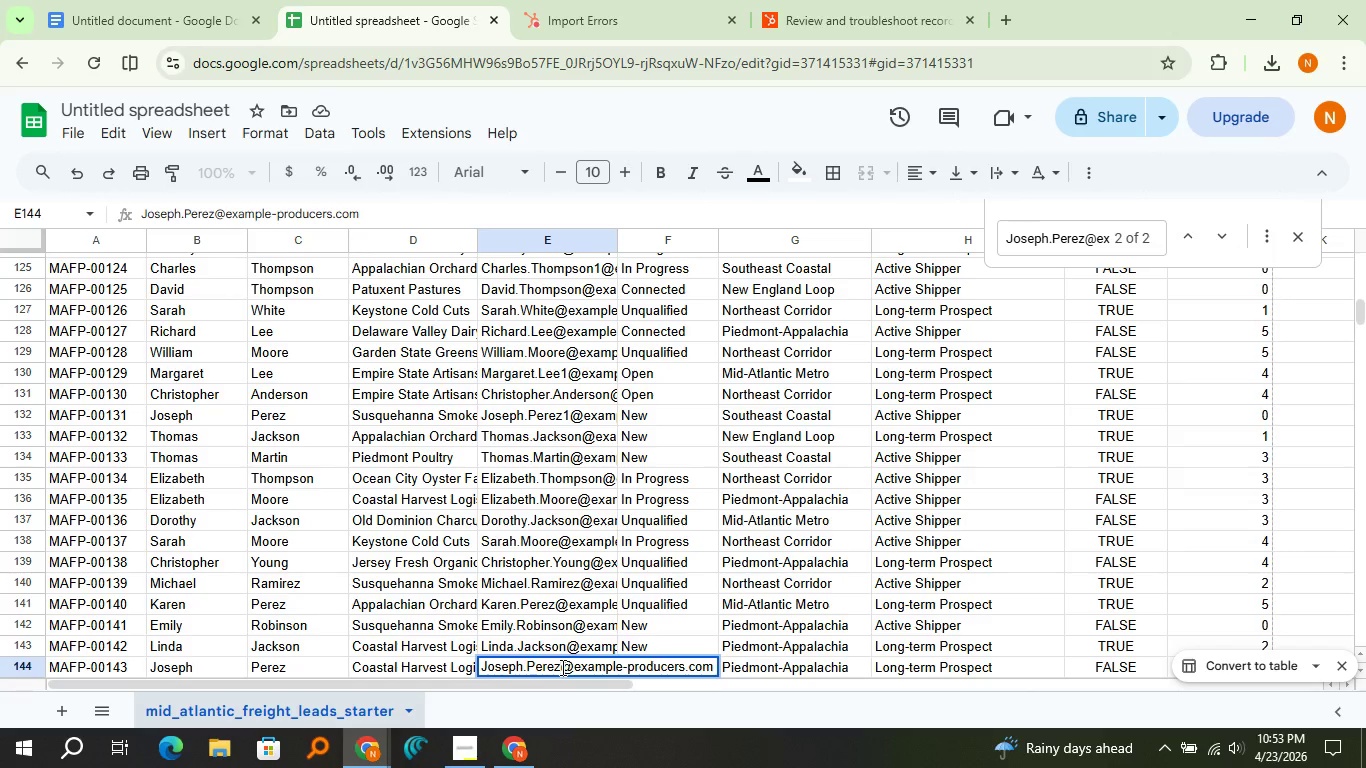 
key(1)
 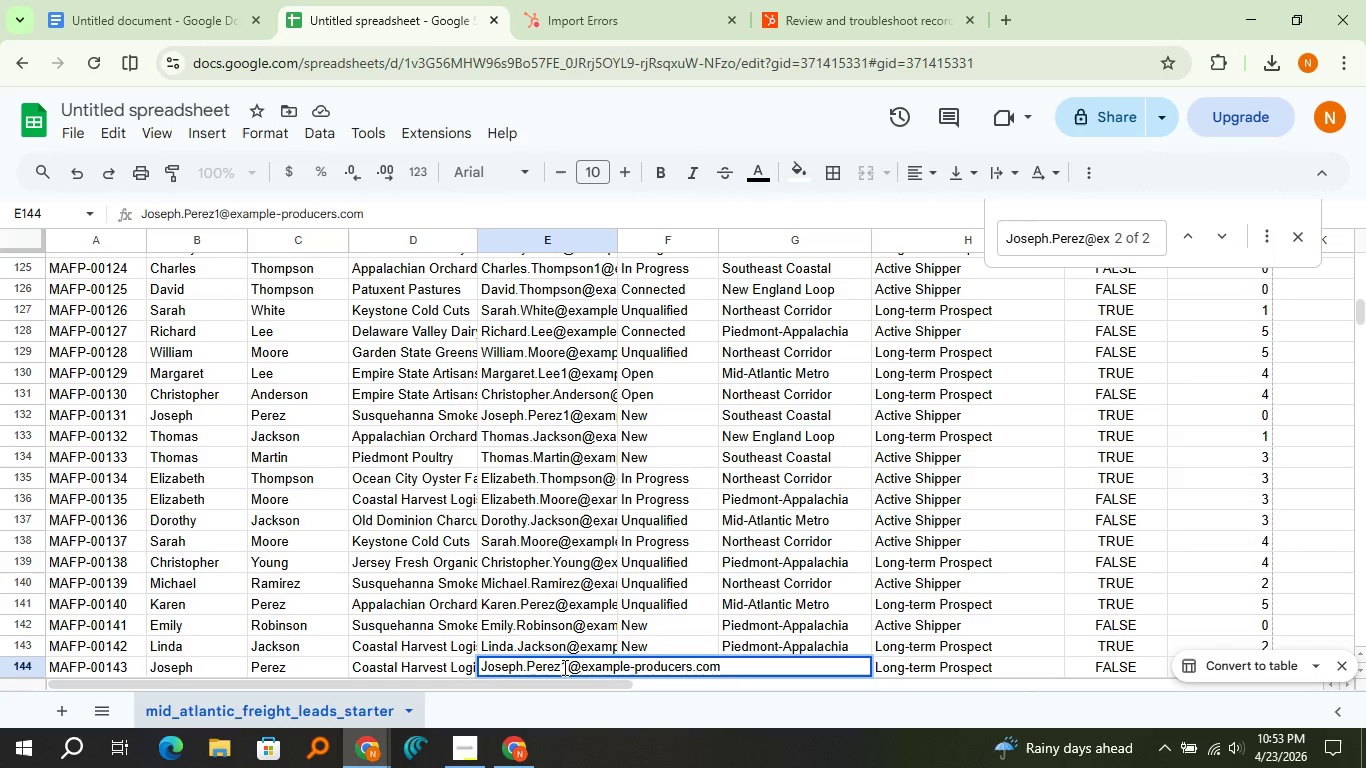 
key(Backspace)
 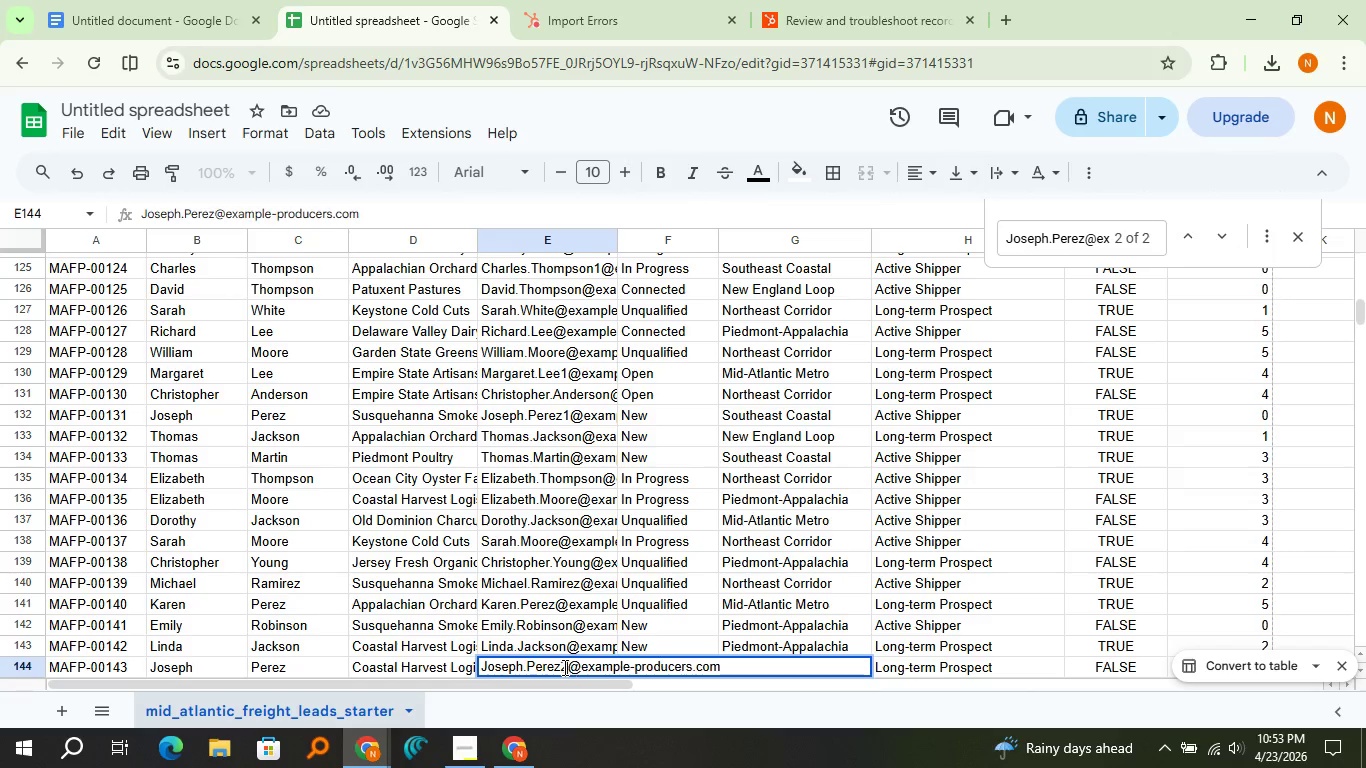 
key(2)
 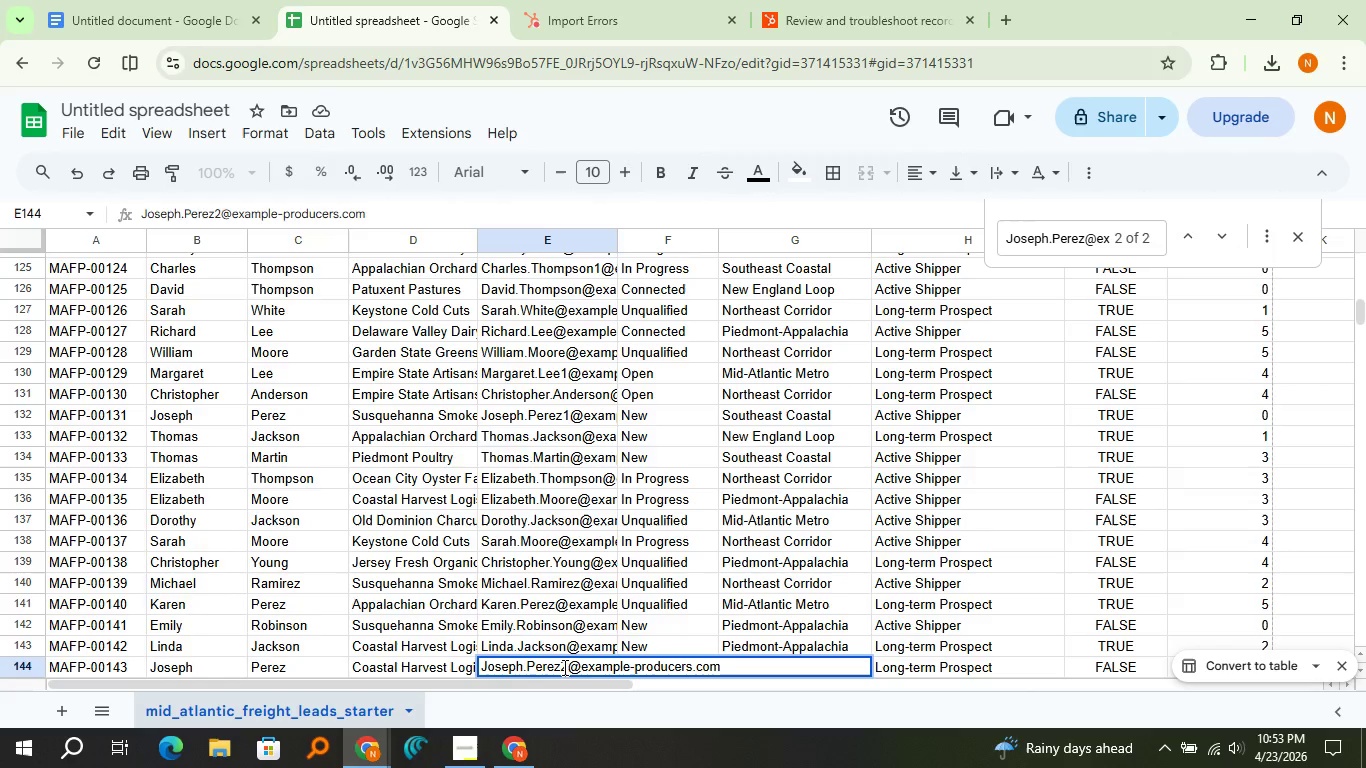 
key(Enter)
 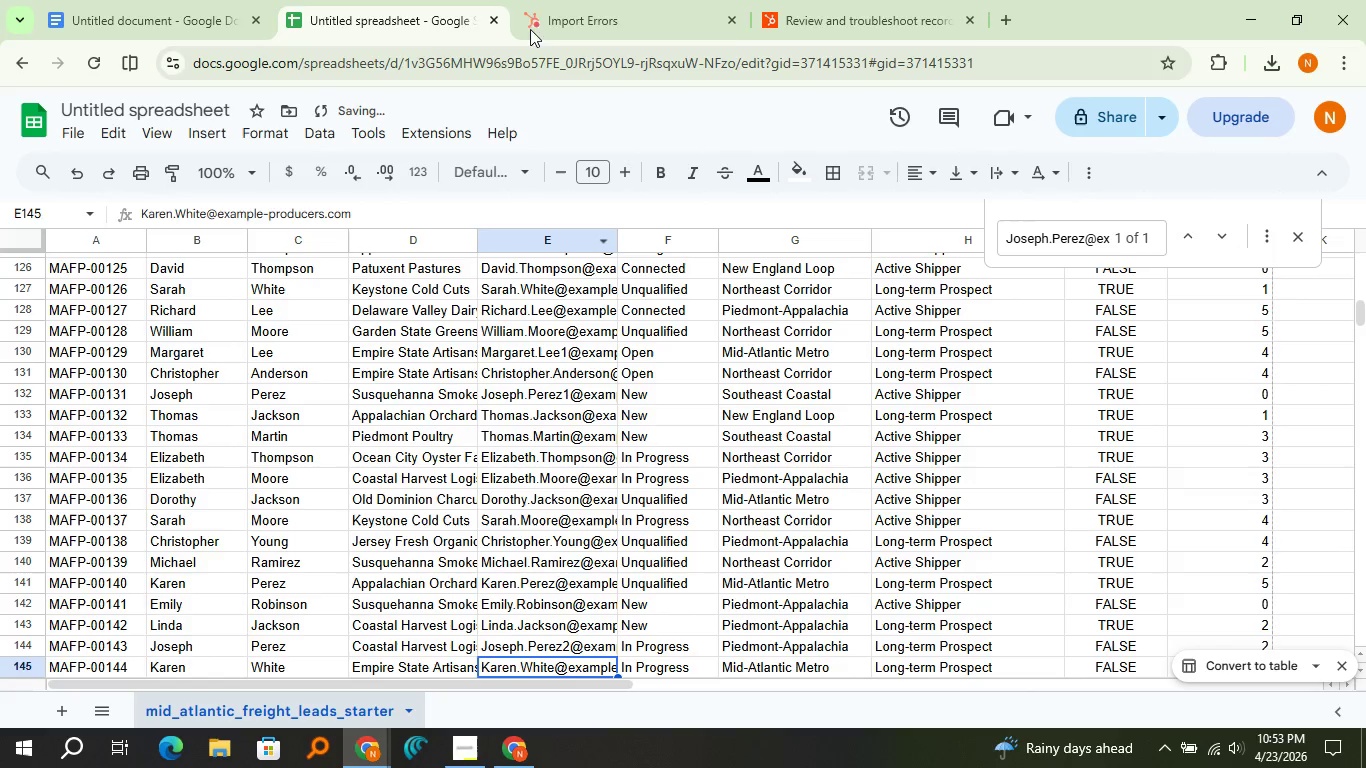 
left_click([586, 0])
 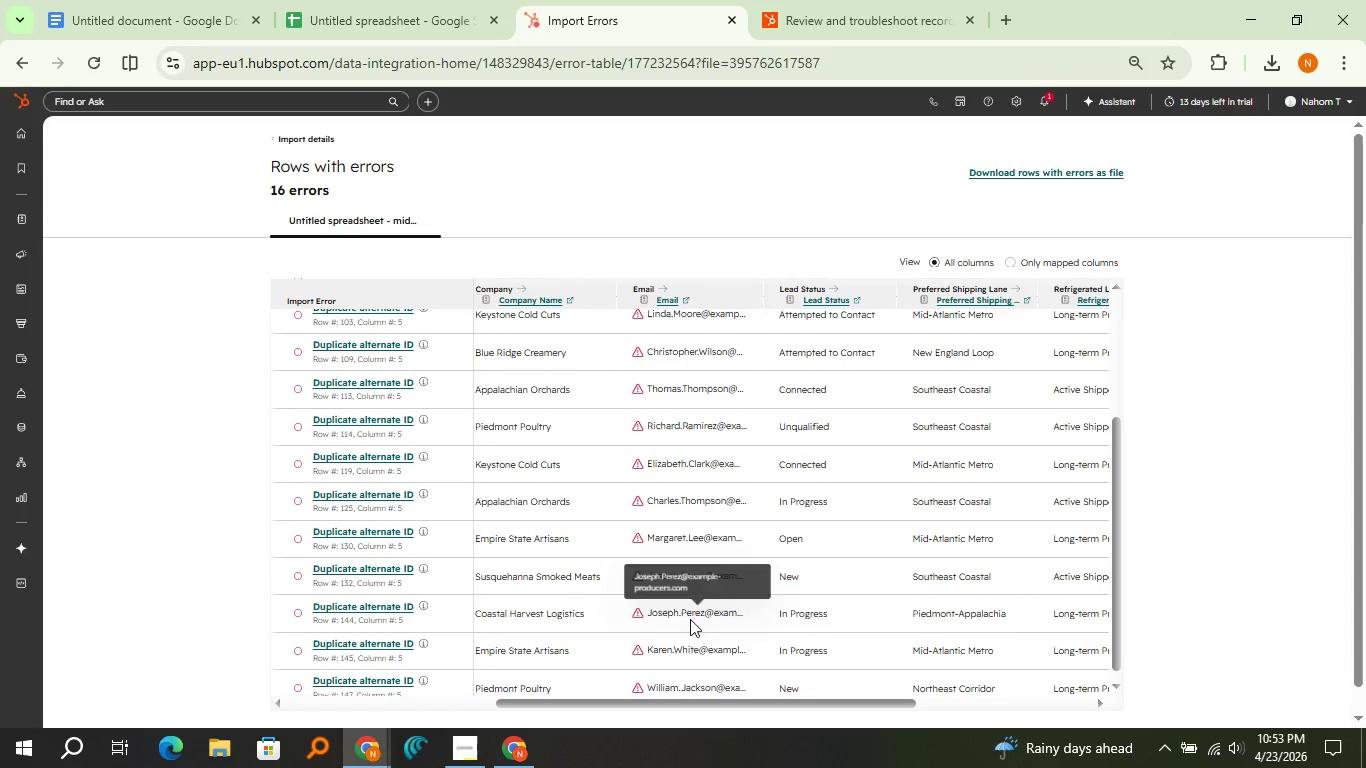 
mouse_move([426, 615])
 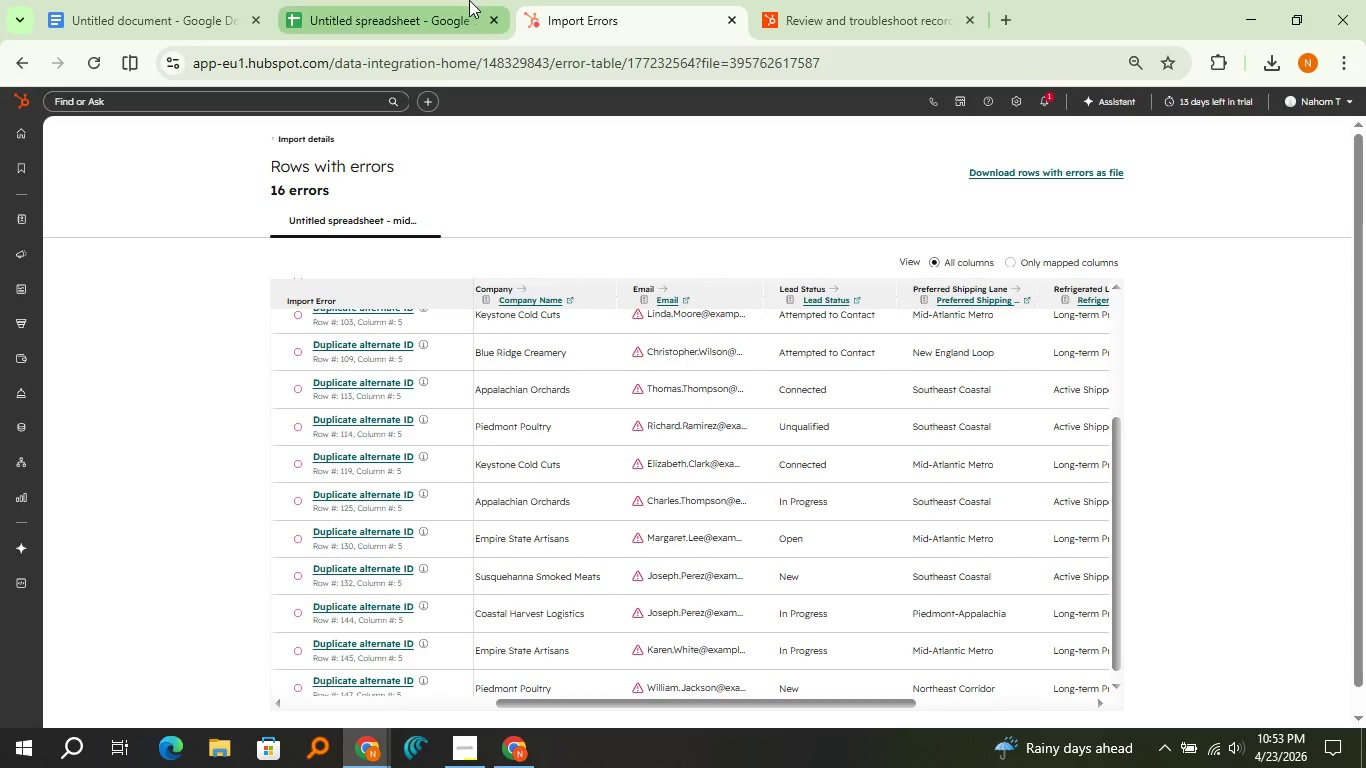 
left_click([469, 0])
 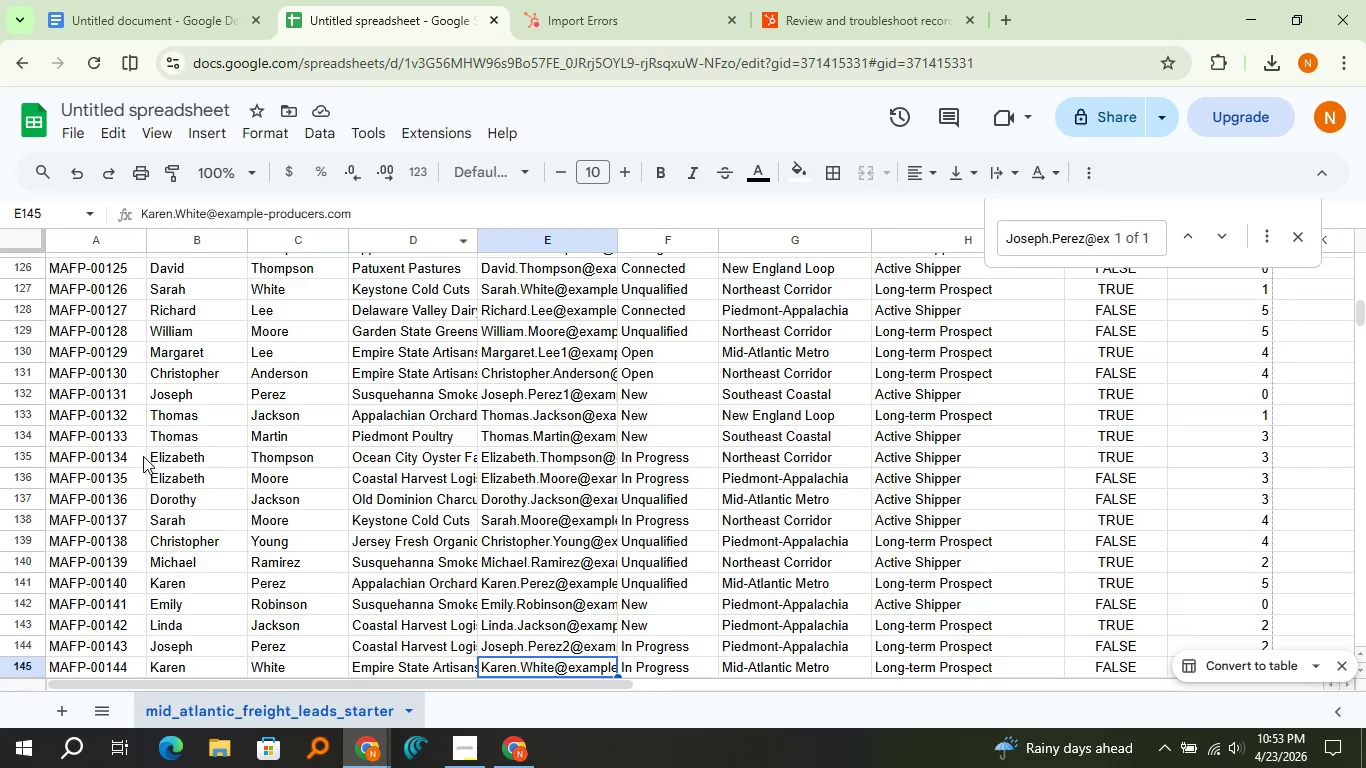 
scroll: coordinate [142, 458], scroll_direction: up, amount: 7.0
 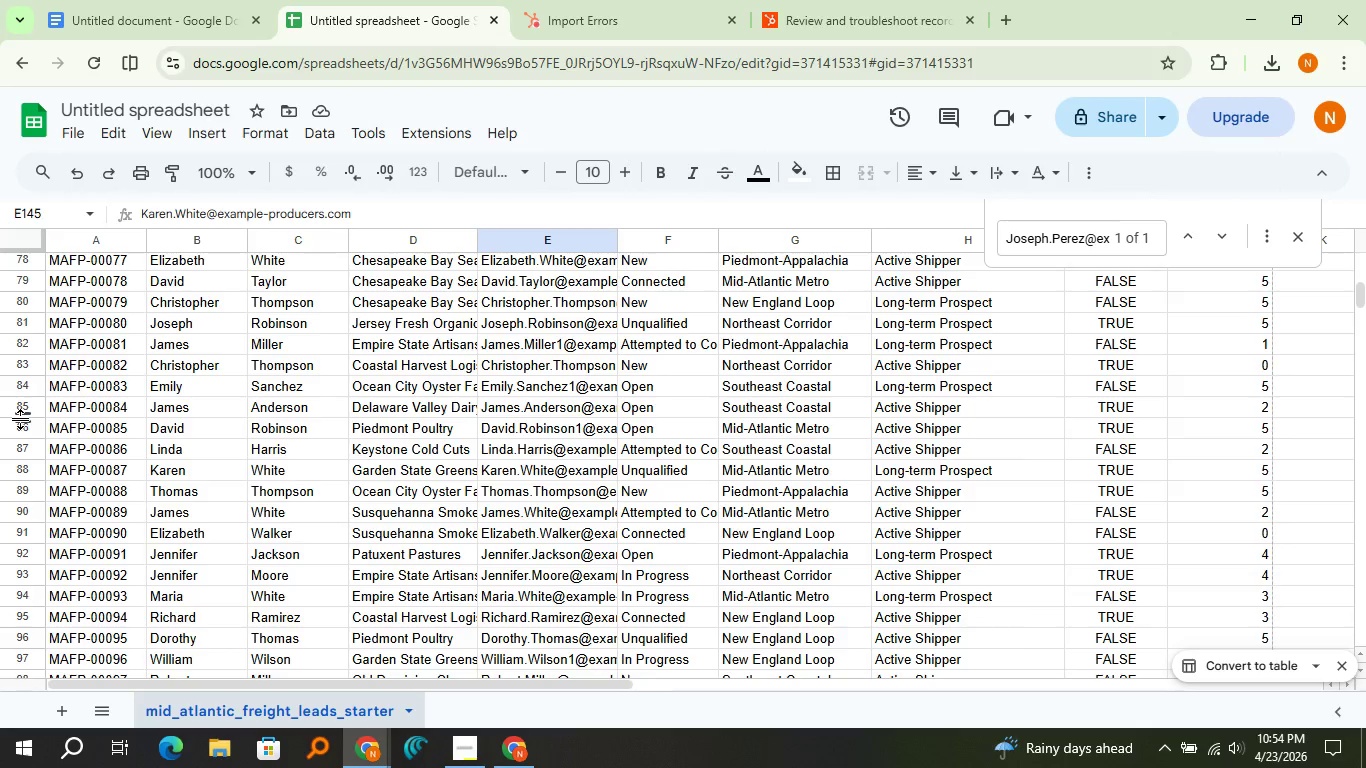 
wait(8.97)
 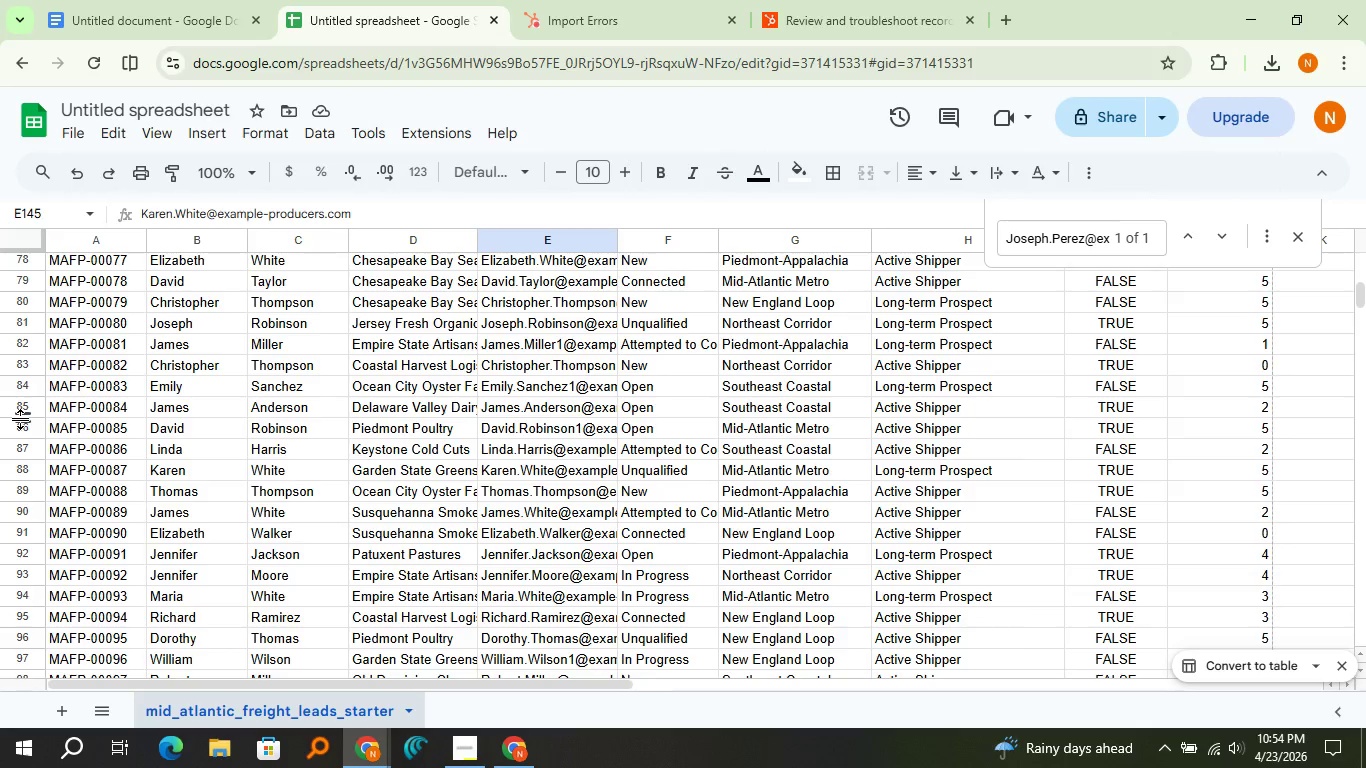 
left_click([540, 462])
 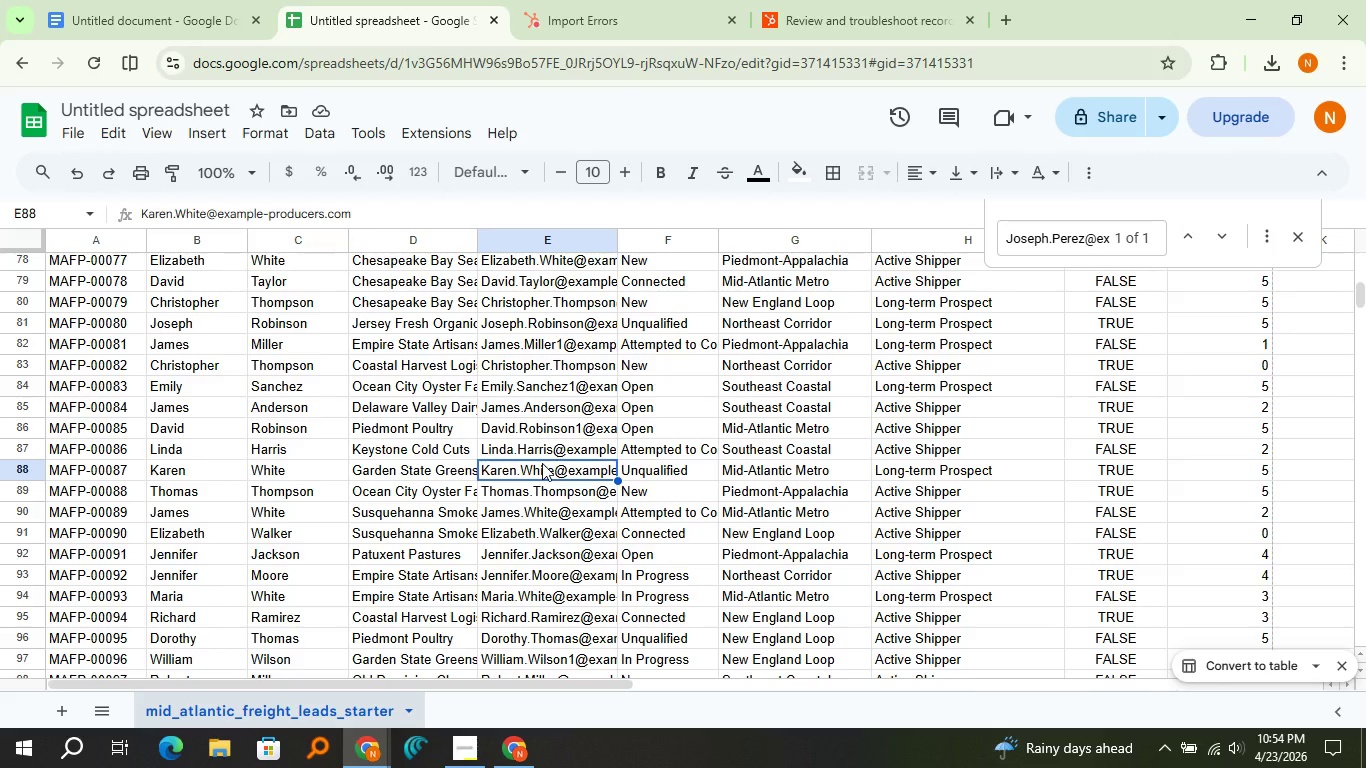 
key(Control+C)
 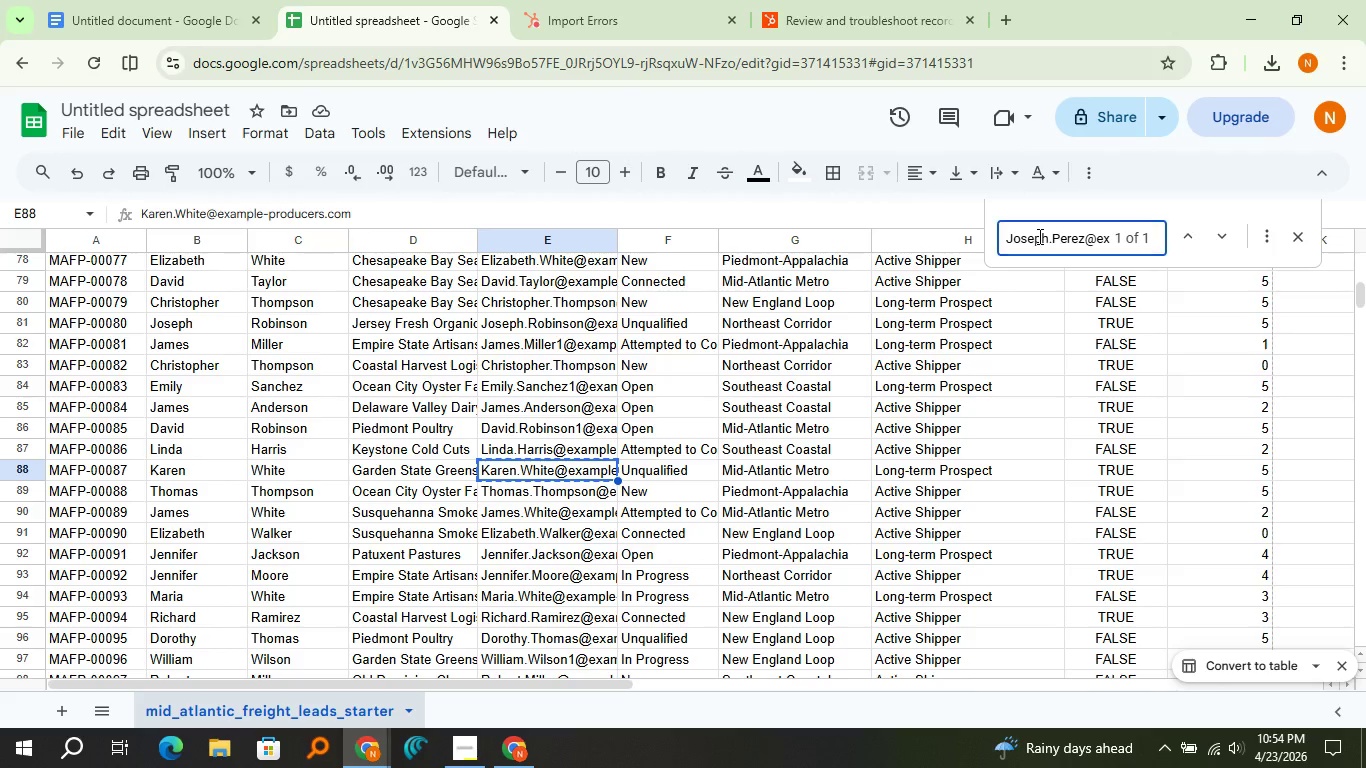 
double_click([1038, 236])
 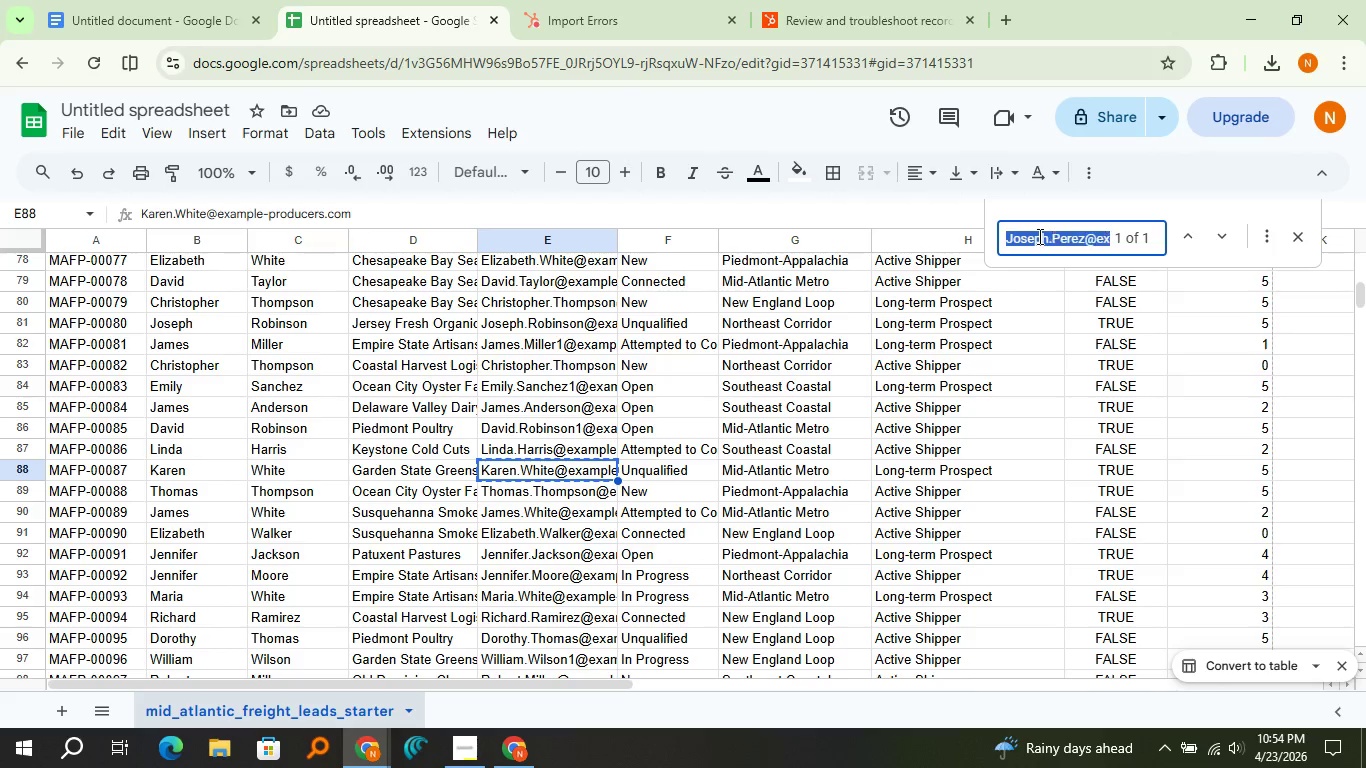 
triple_click([1038, 236])
 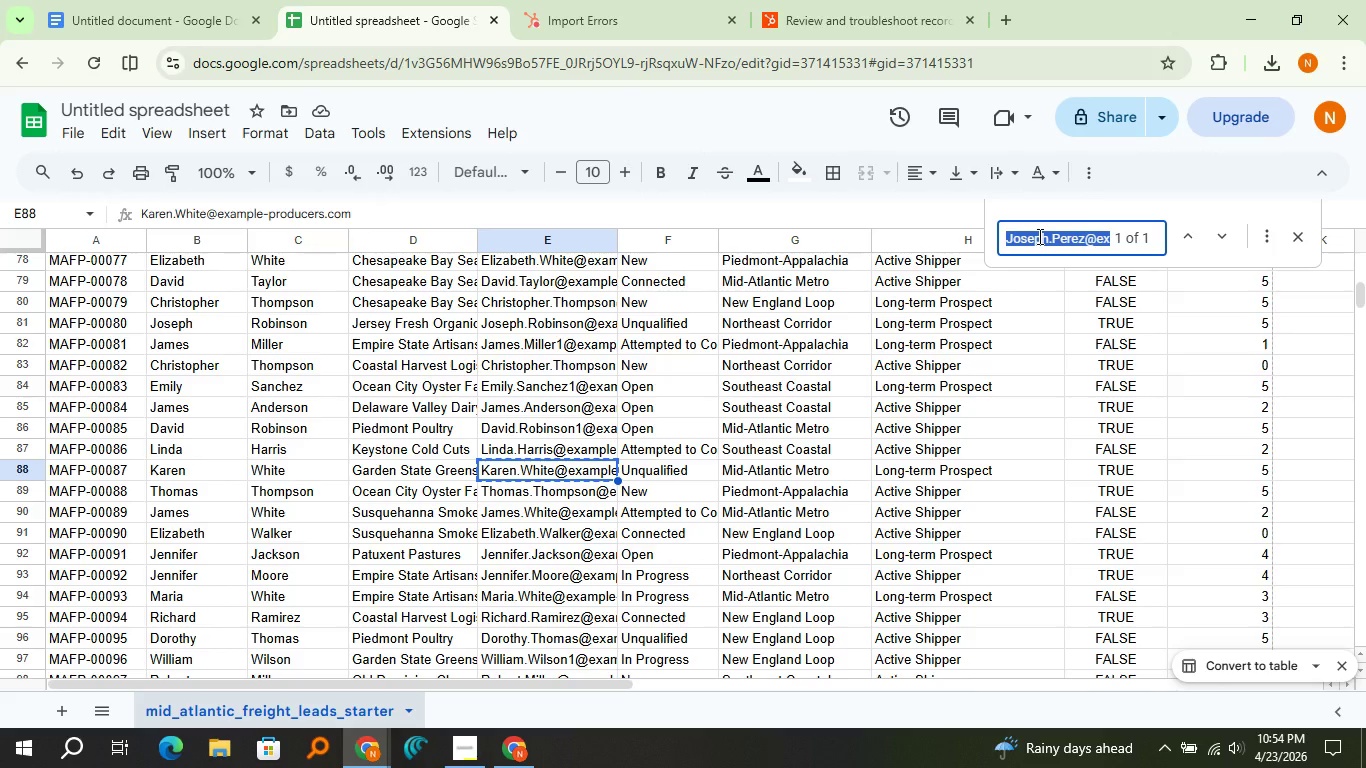 
key(Control+V)
 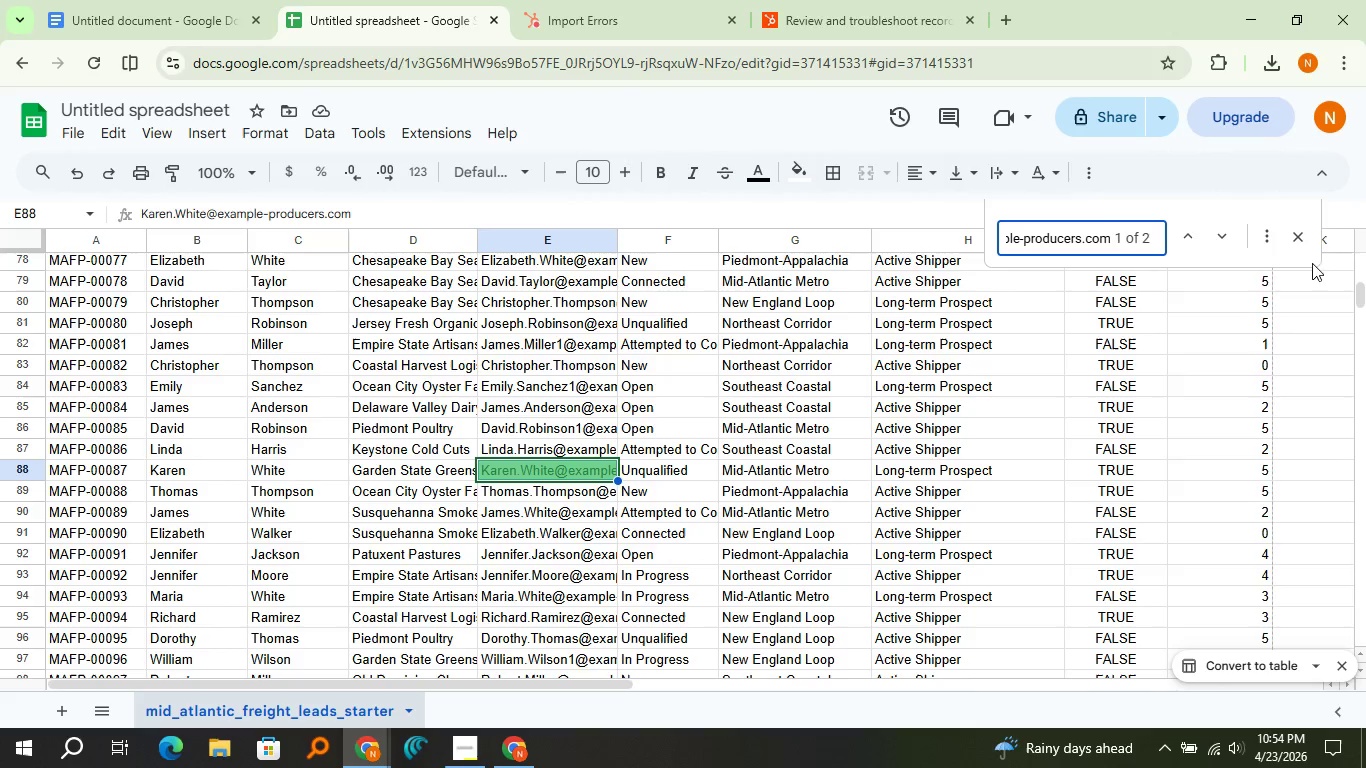 
left_click([1230, 243])
 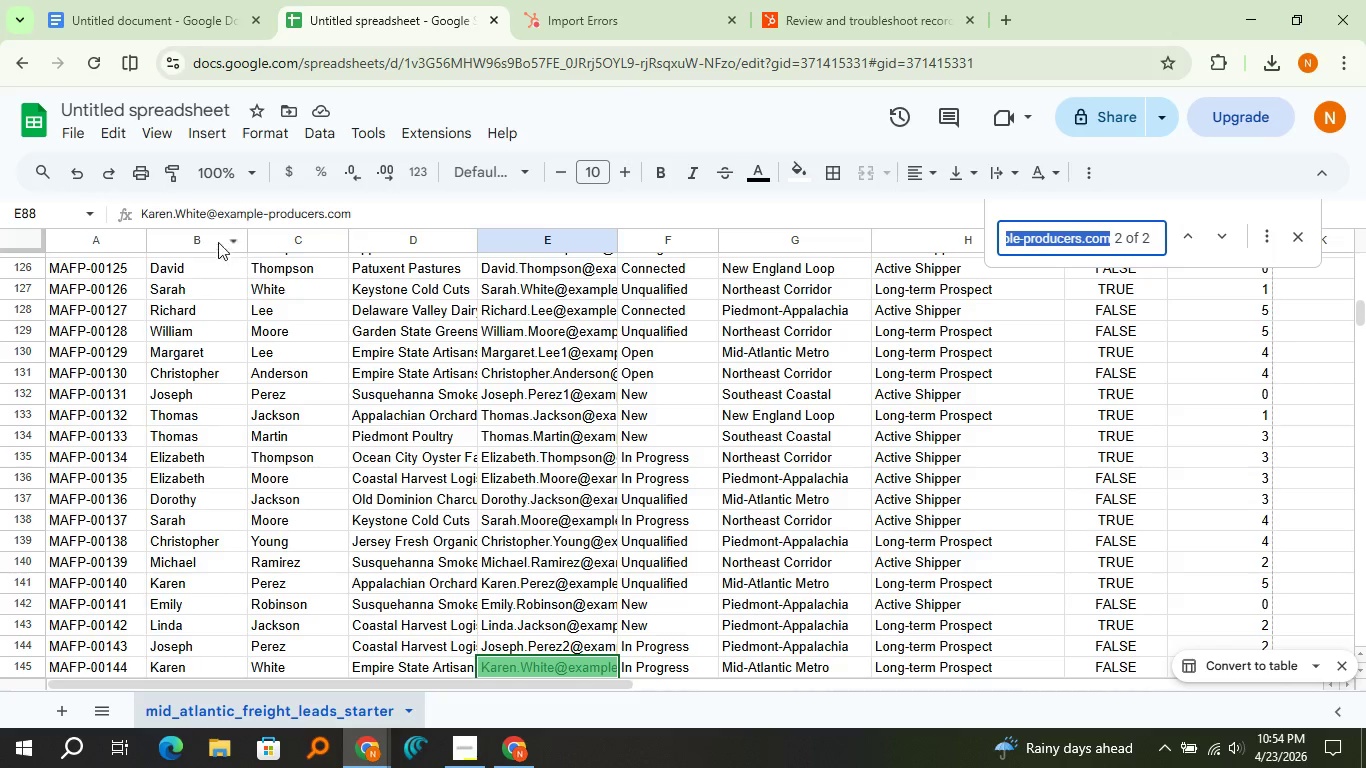 
left_click([210, 216])
 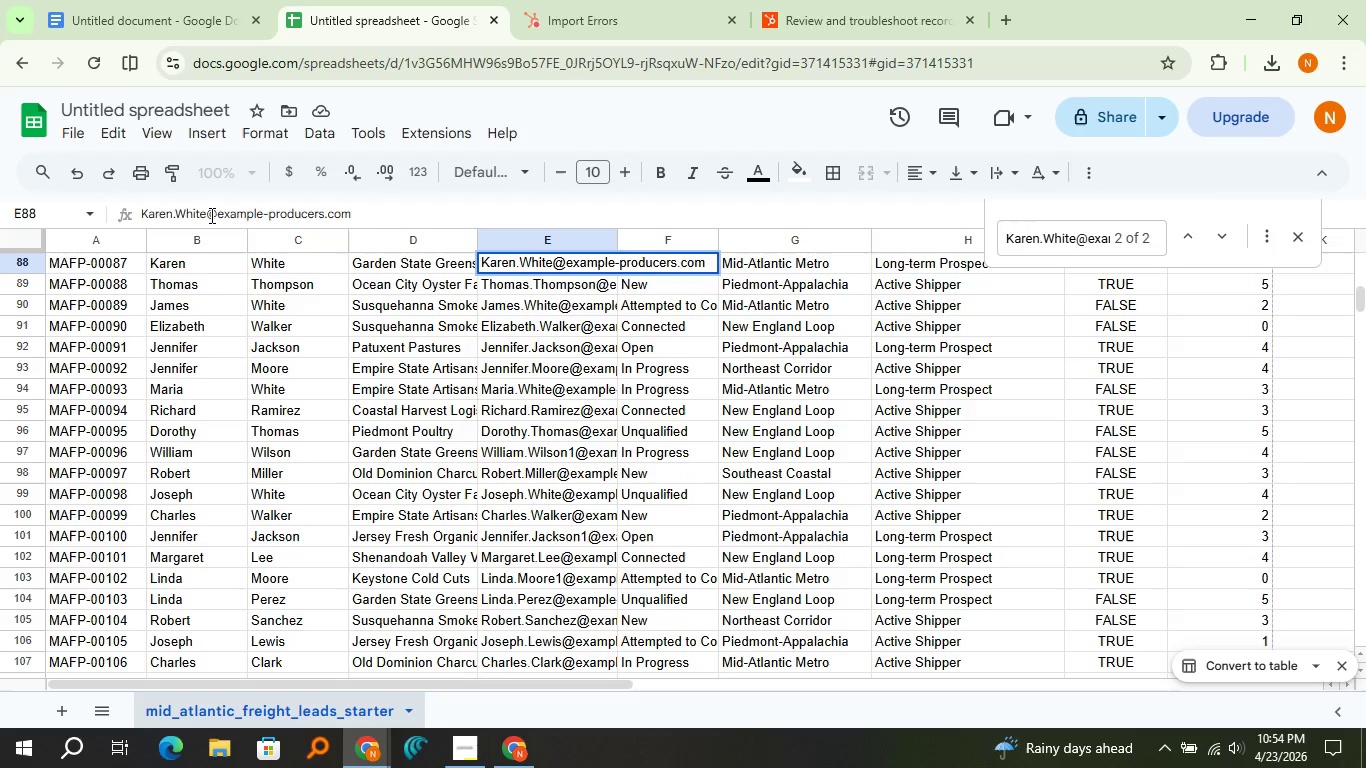 
key(1)
 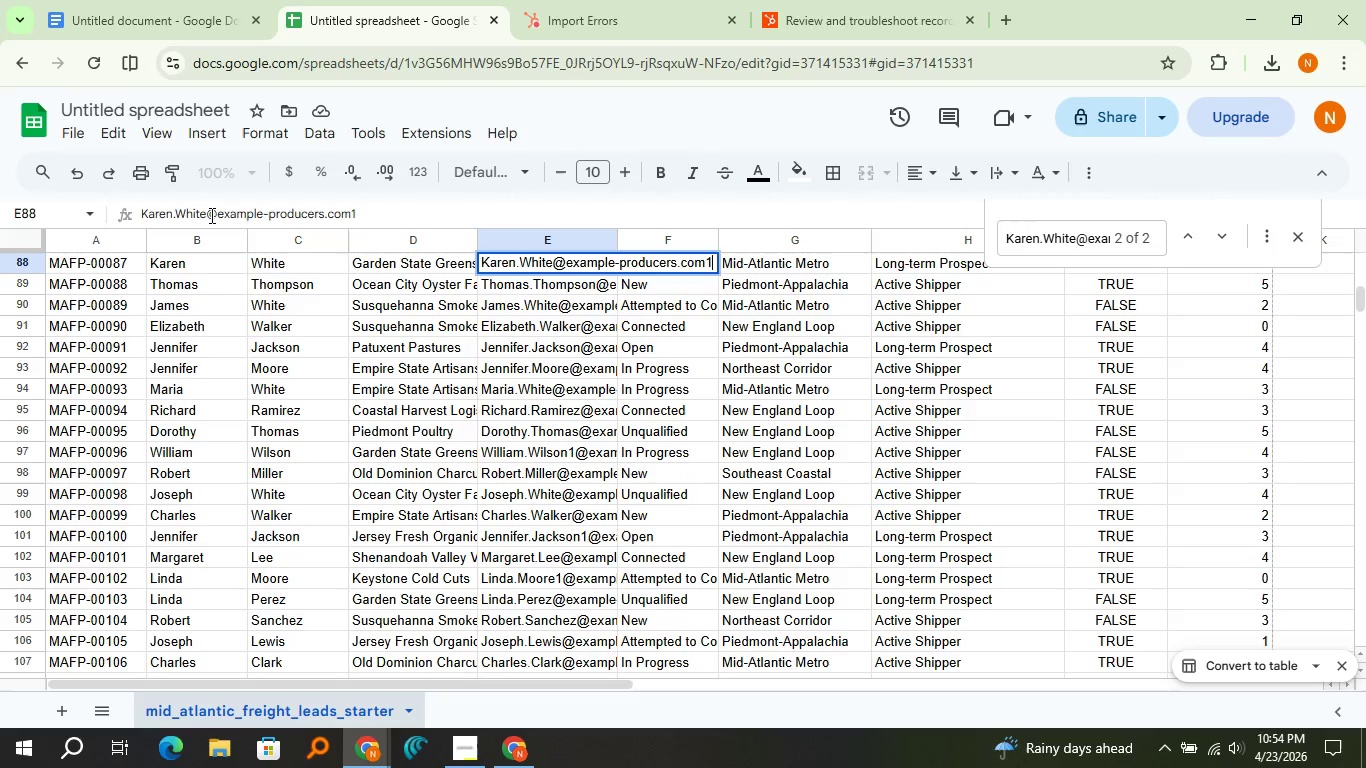 
key(Backspace)
 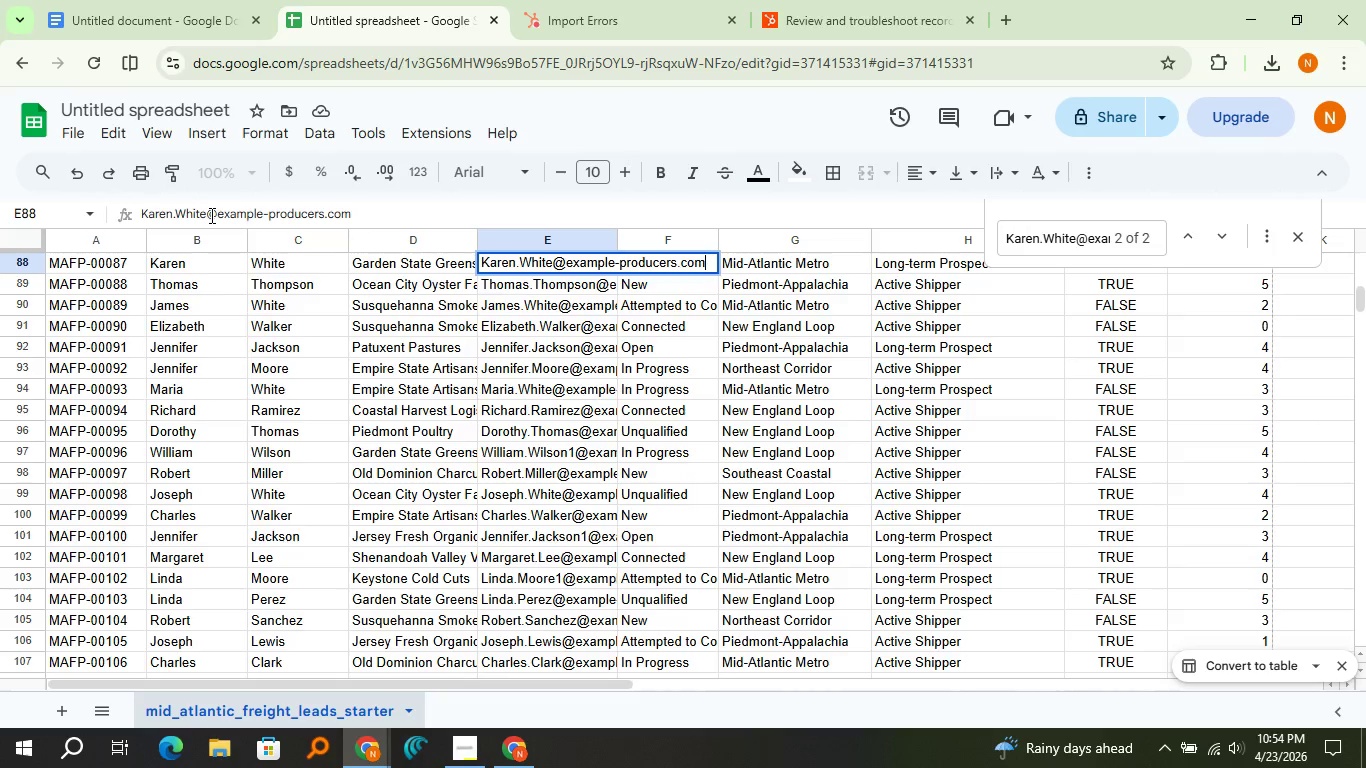 
left_click([210, 215])
 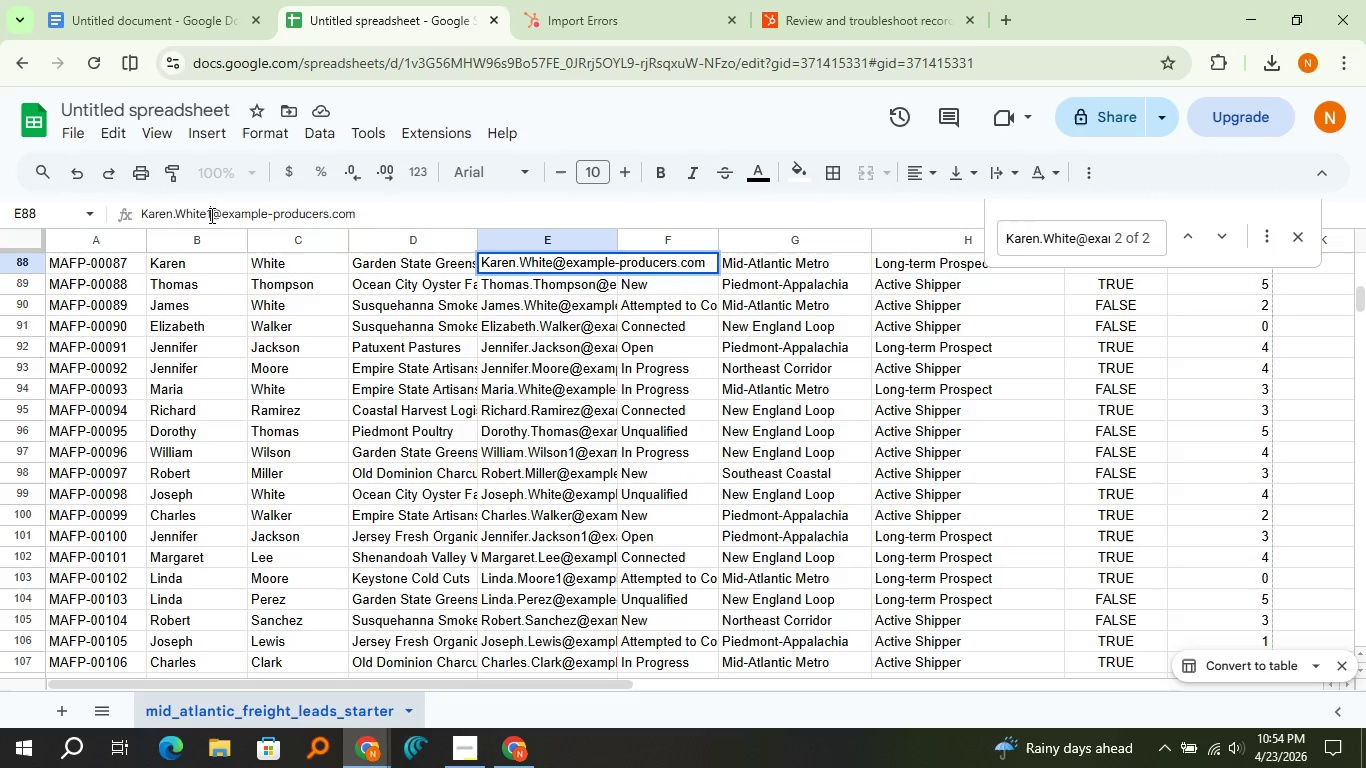 
key(1)
 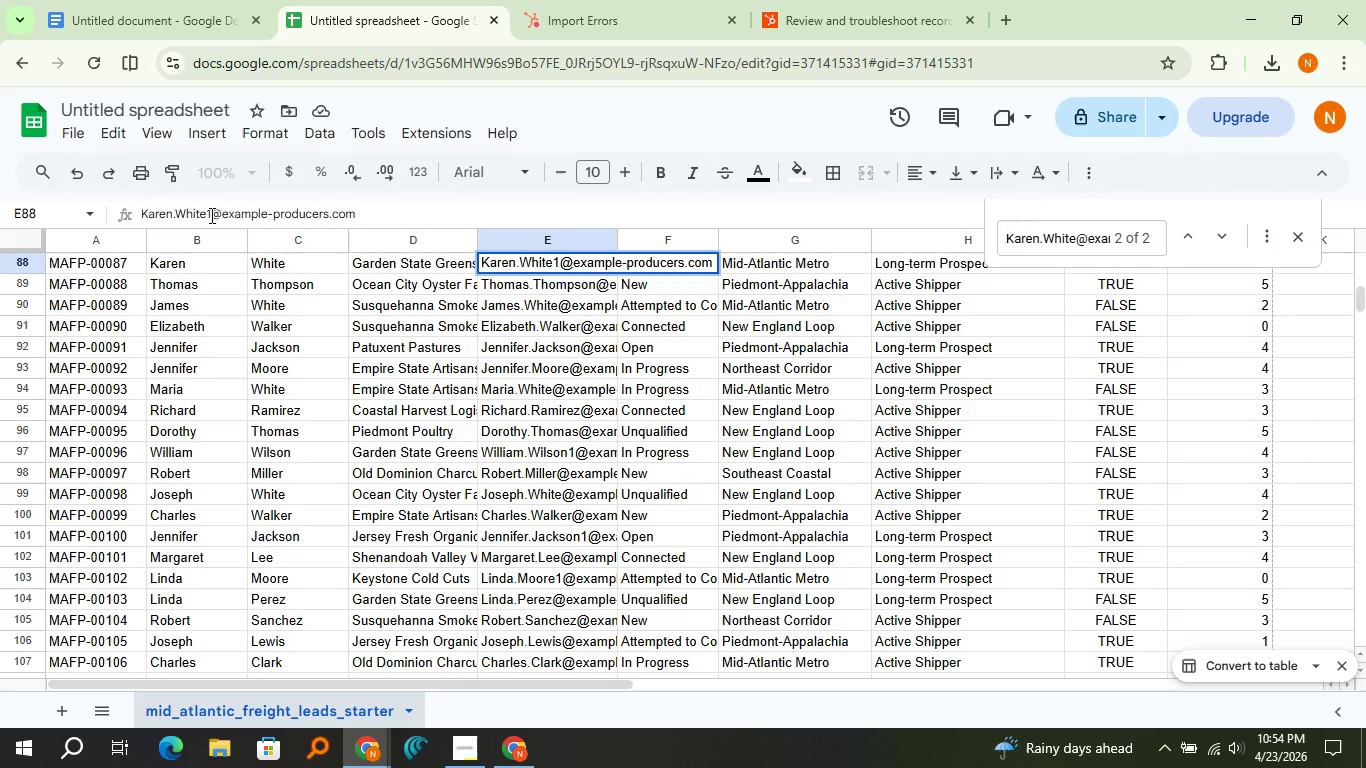 
key(Enter)
 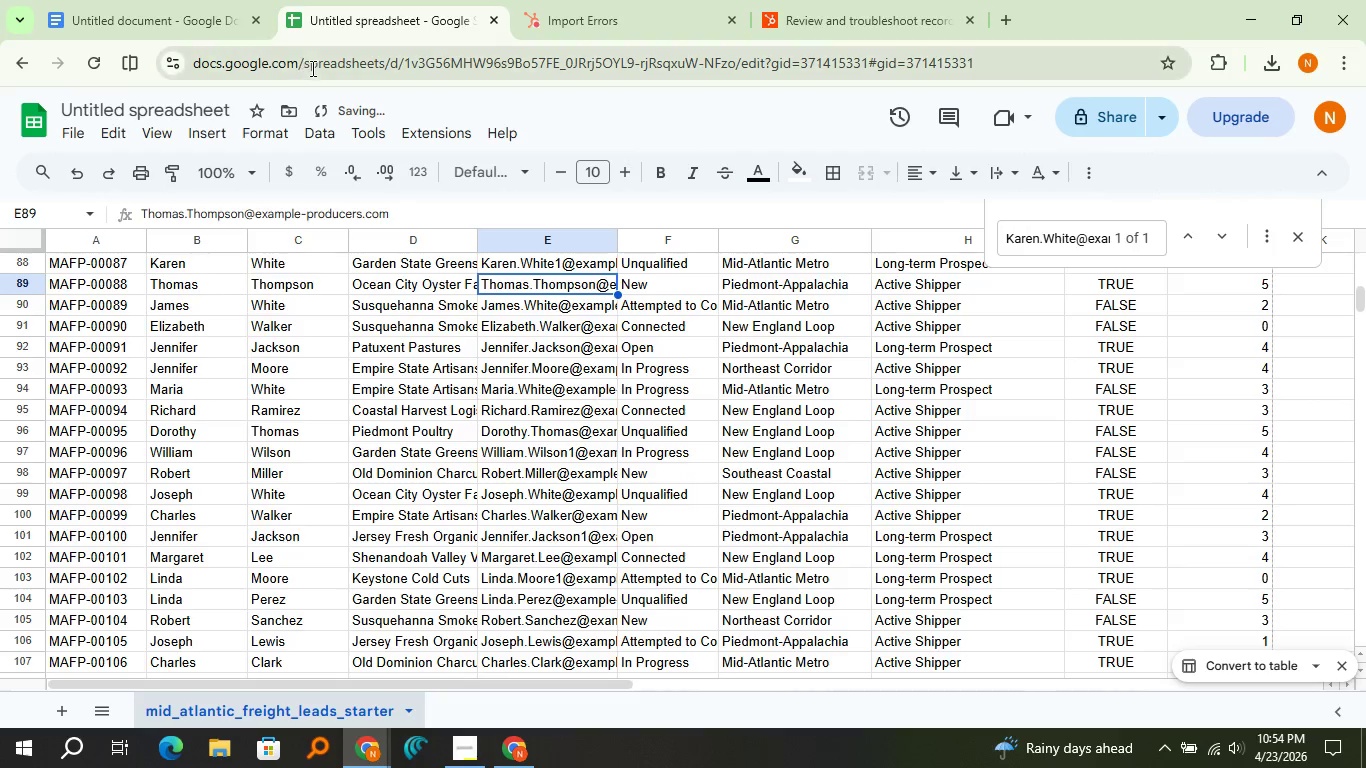 
left_click([747, 0])
 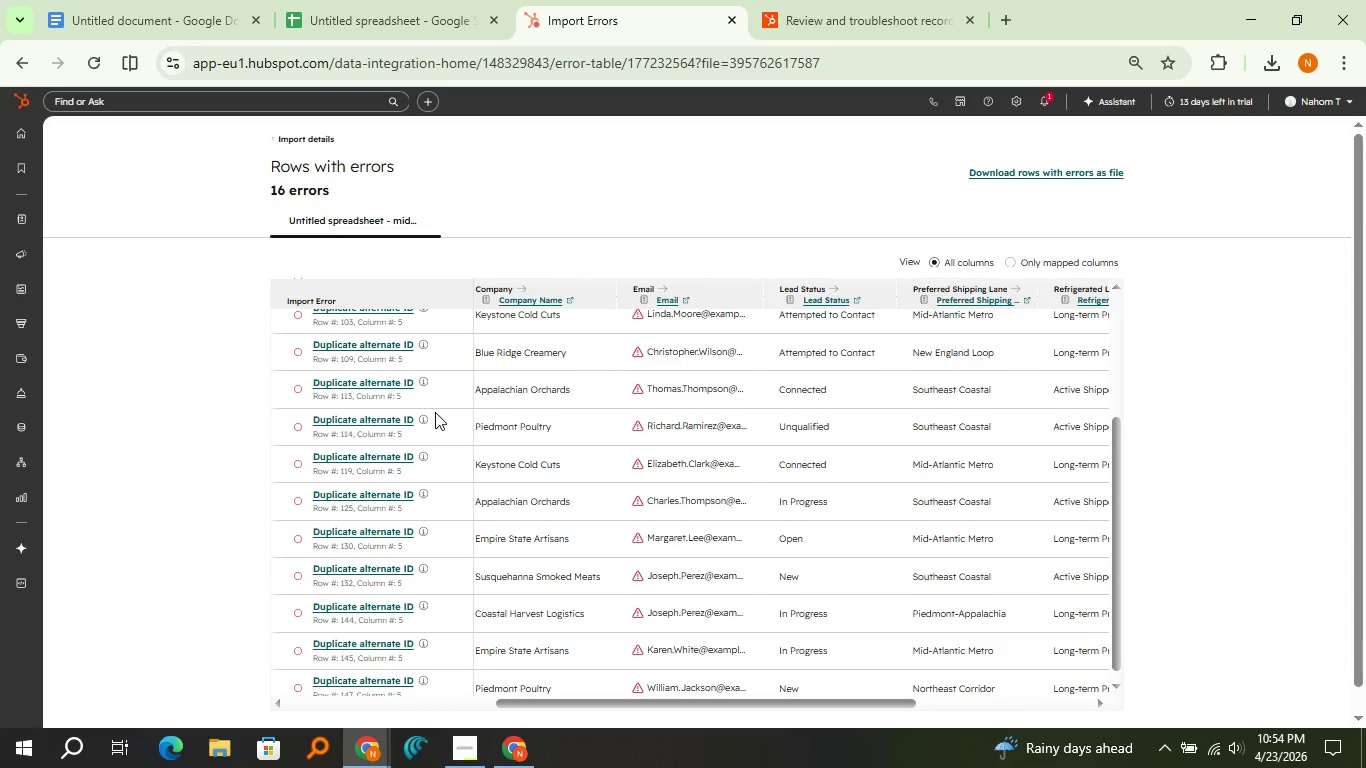 
scroll: coordinate [425, 512], scroll_direction: down, amount: 2.0
 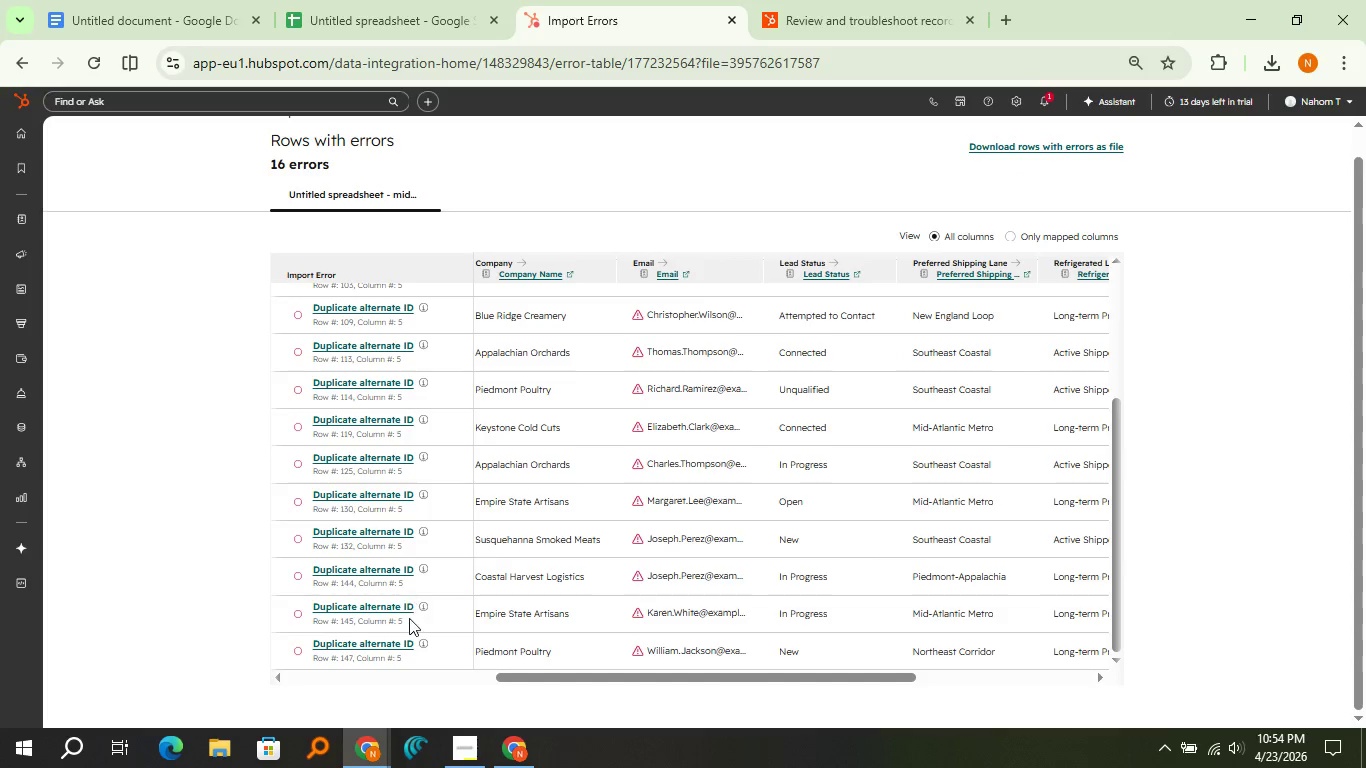 
mouse_move([427, 607])
 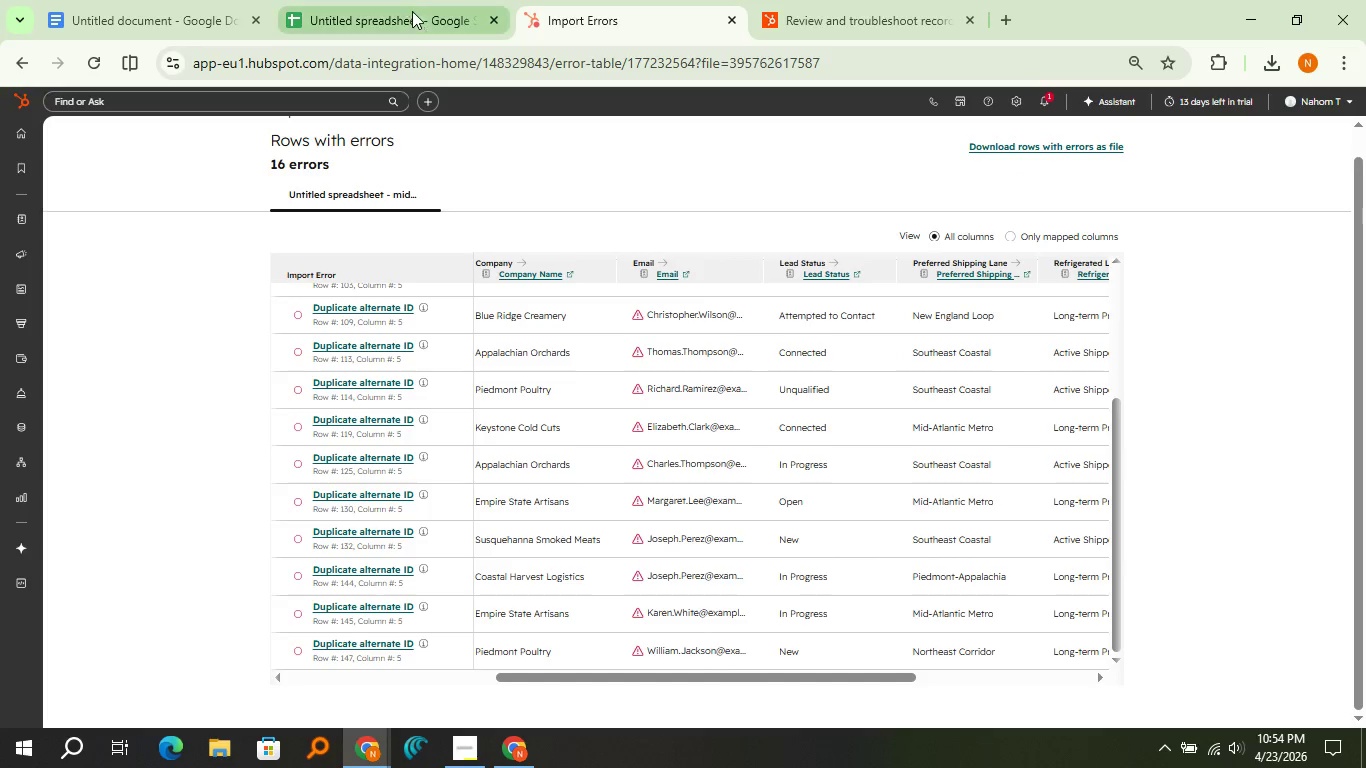 
left_click([412, 6])
 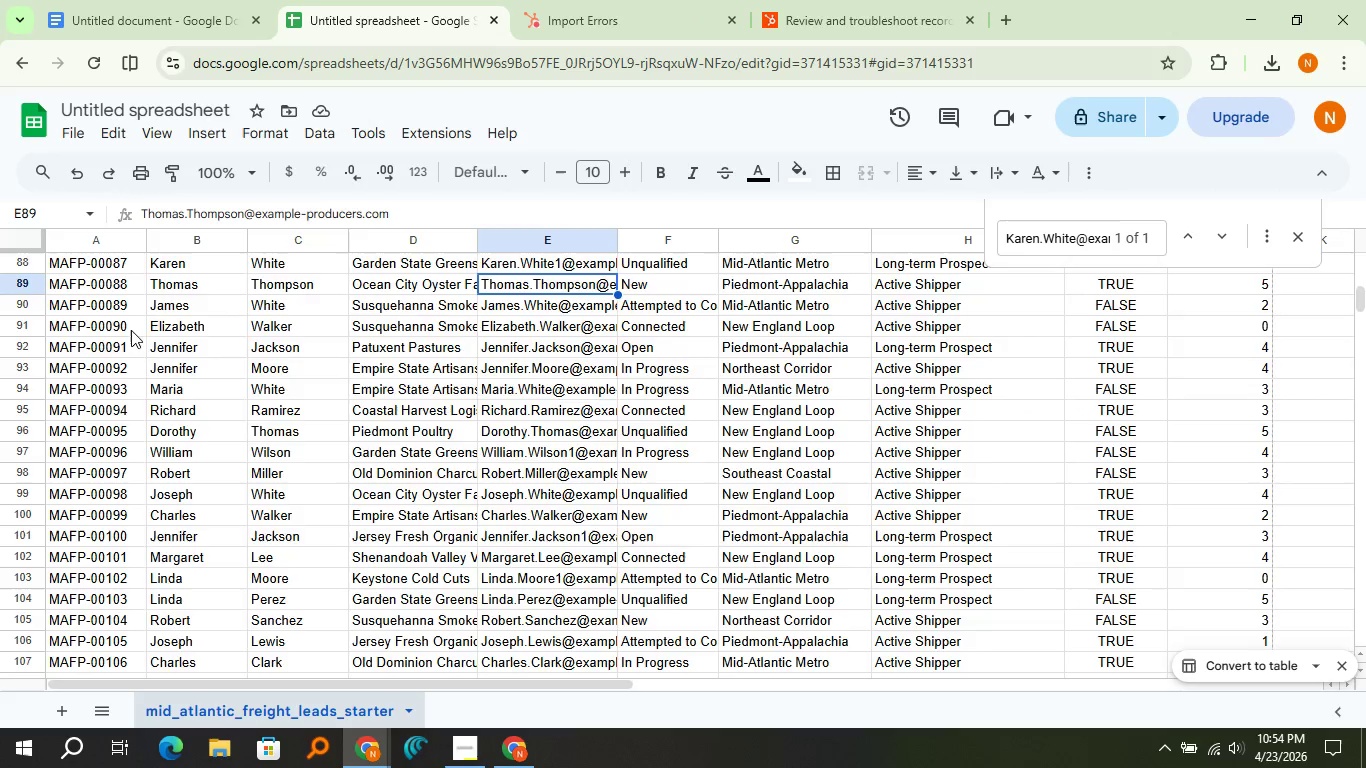 
scroll: coordinate [131, 330], scroll_direction: up, amount: 25.0
 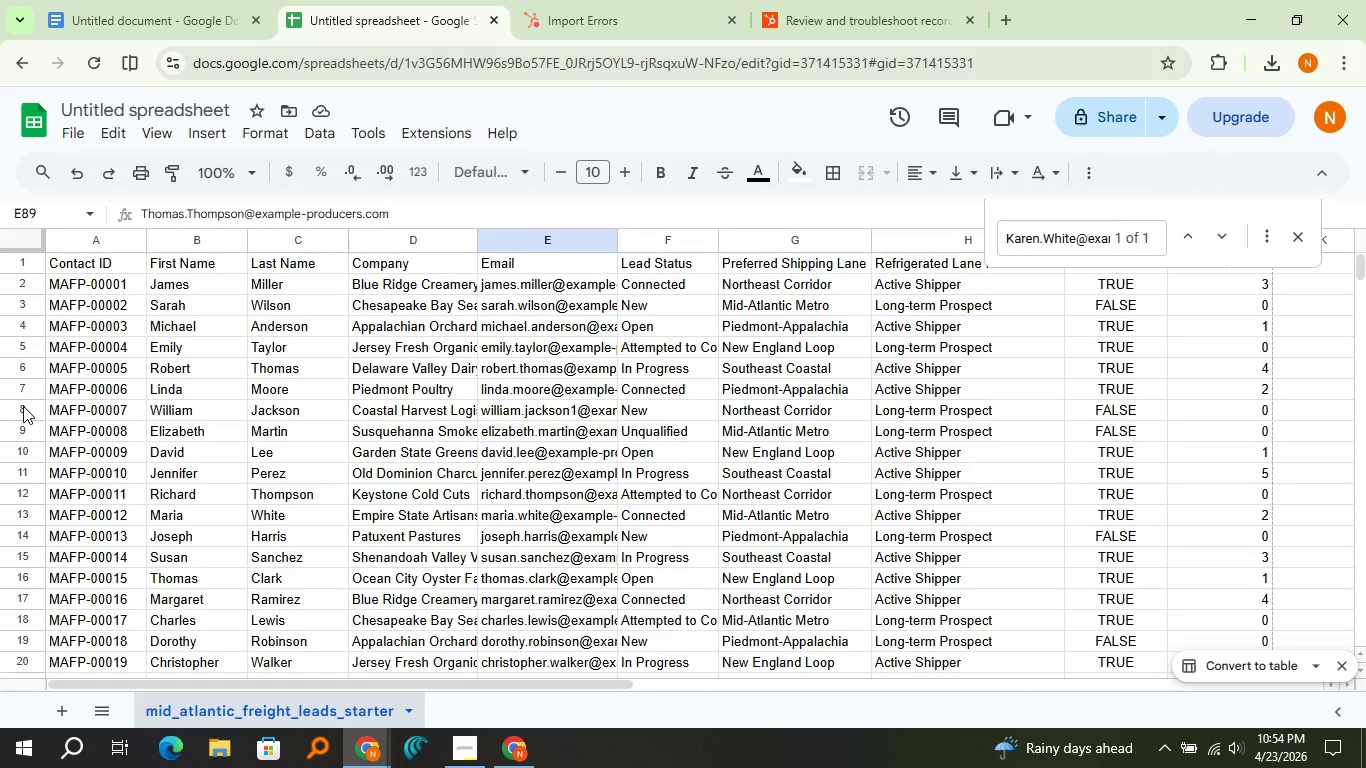 
left_click([23, 406])
 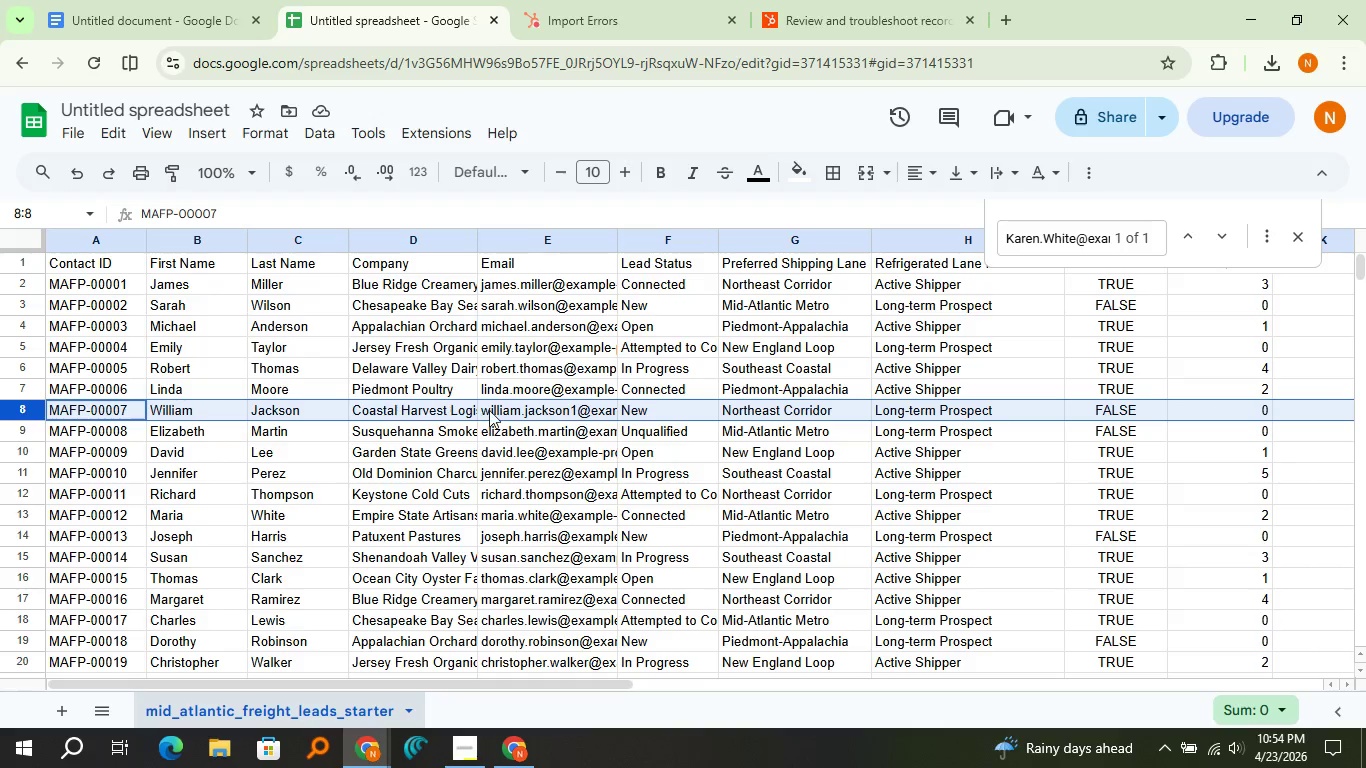 
left_click([490, 410])
 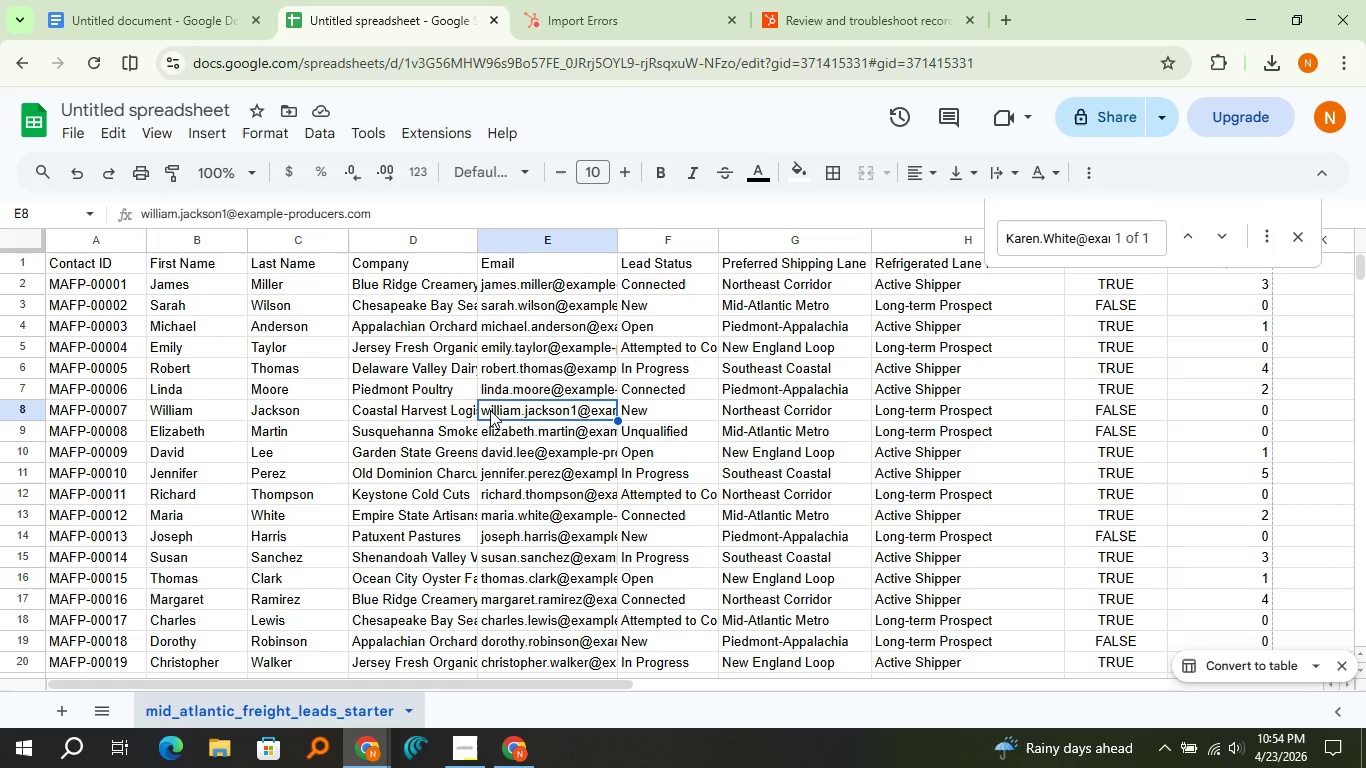 
hold_key(key=ControlLeft, duration=0.42)
 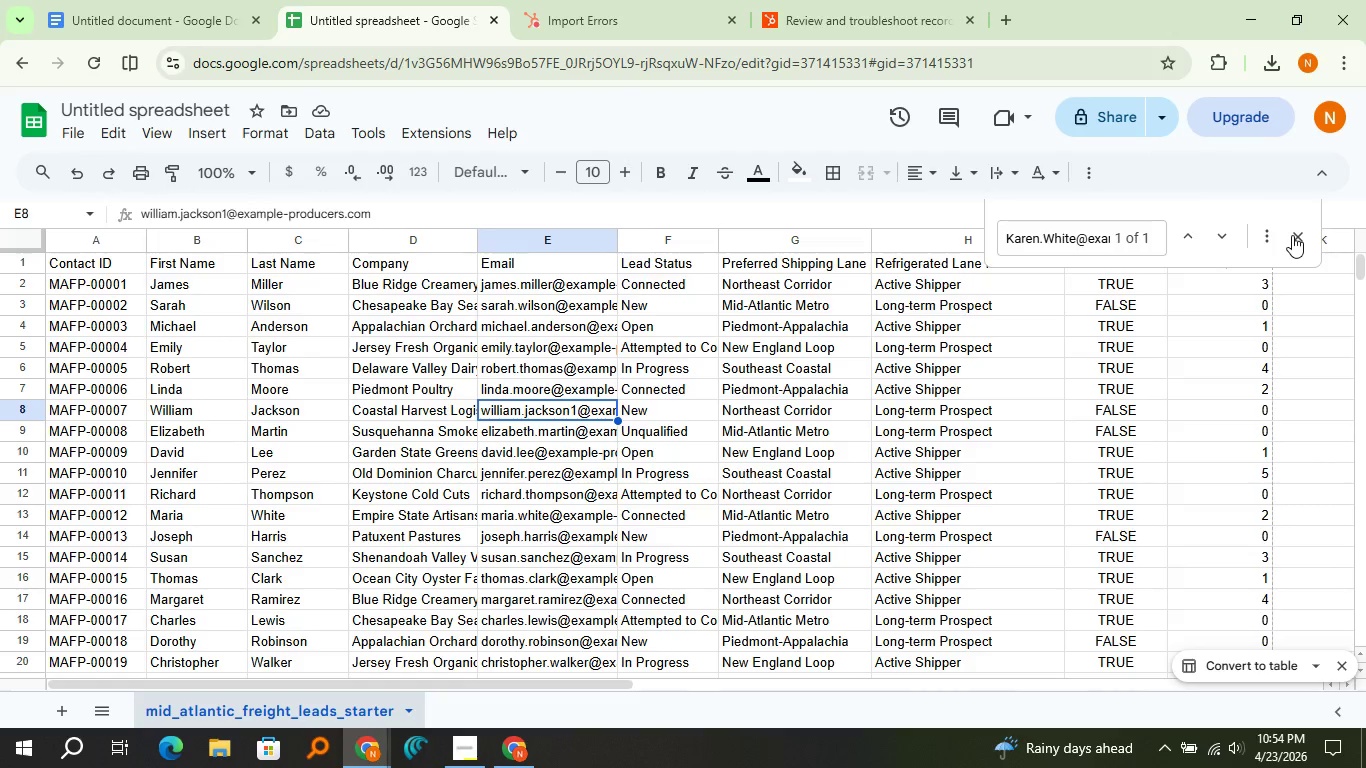 
left_click([1292, 235])
 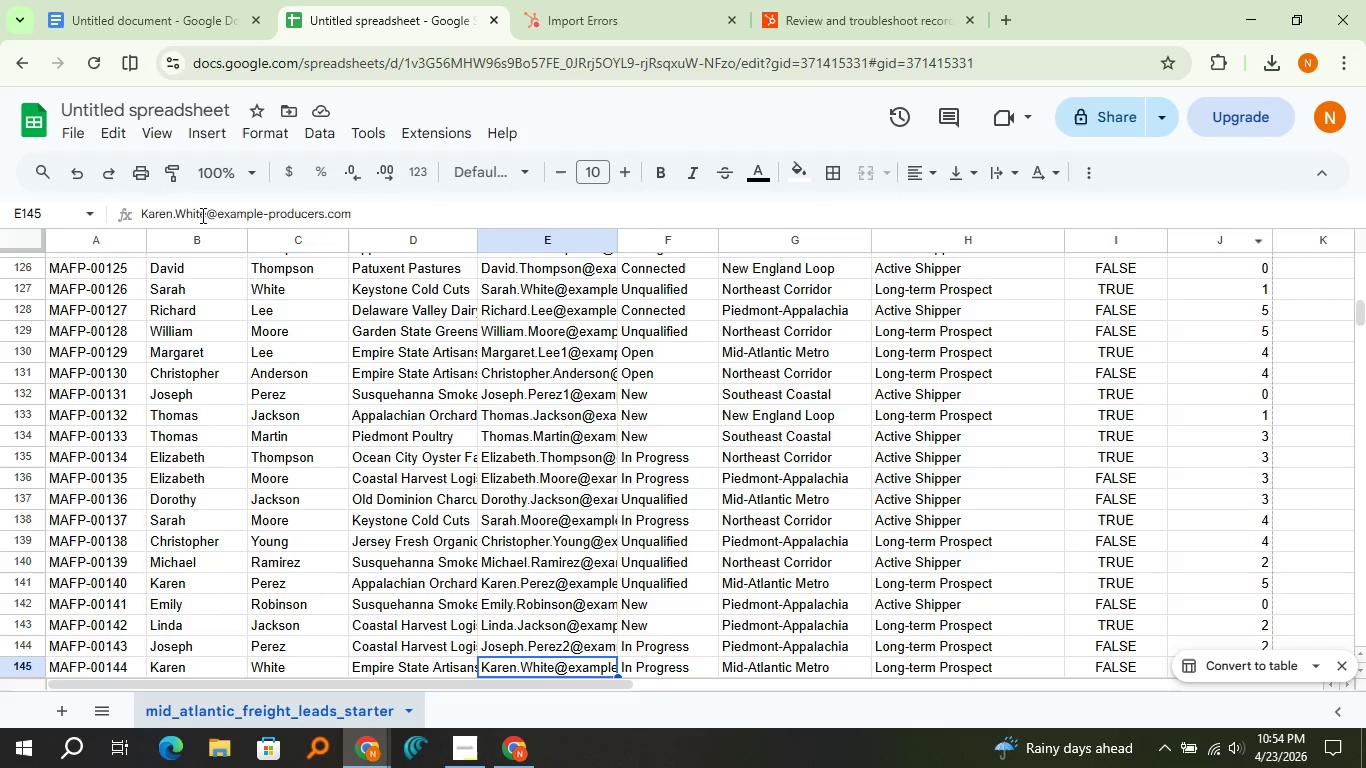 
scroll: coordinate [215, 275], scroll_direction: up, amount: 33.0
 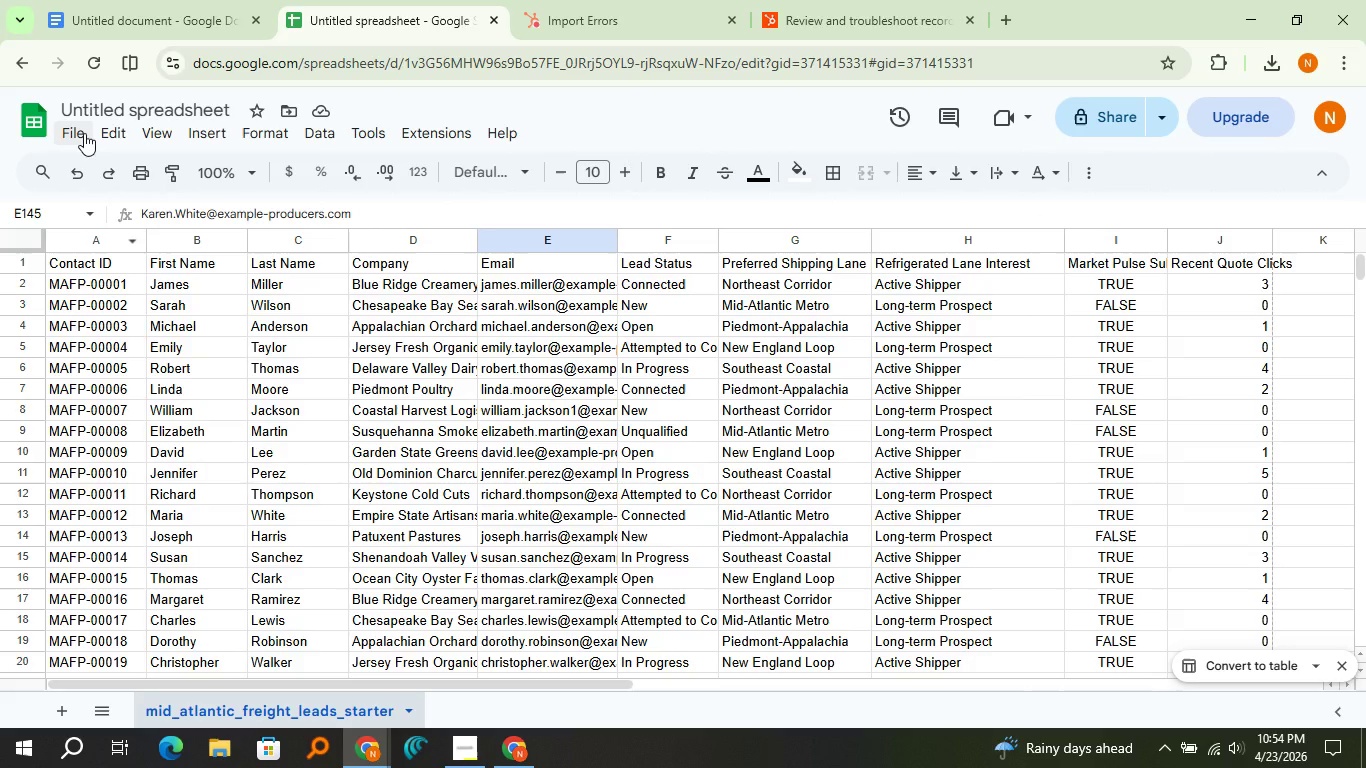 
left_click([84, 133])
 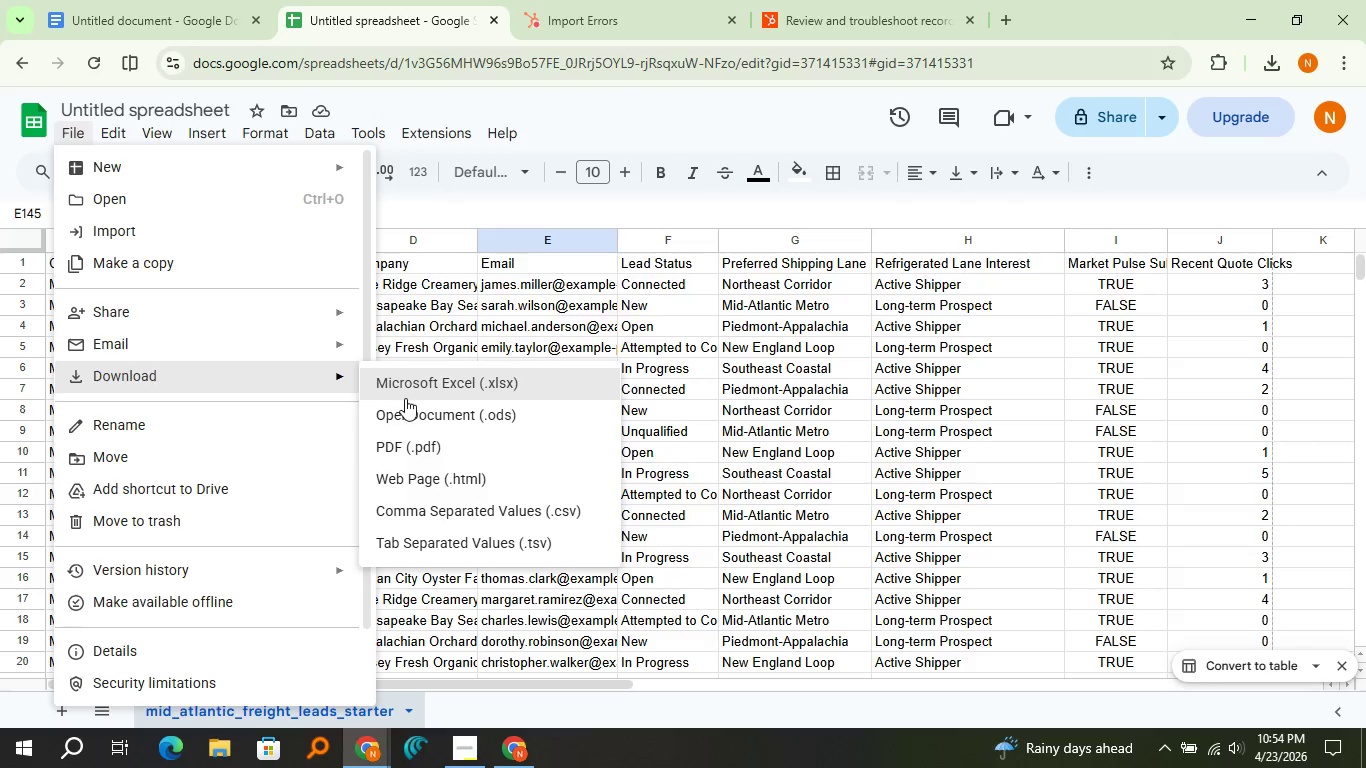 
left_click([432, 512])
 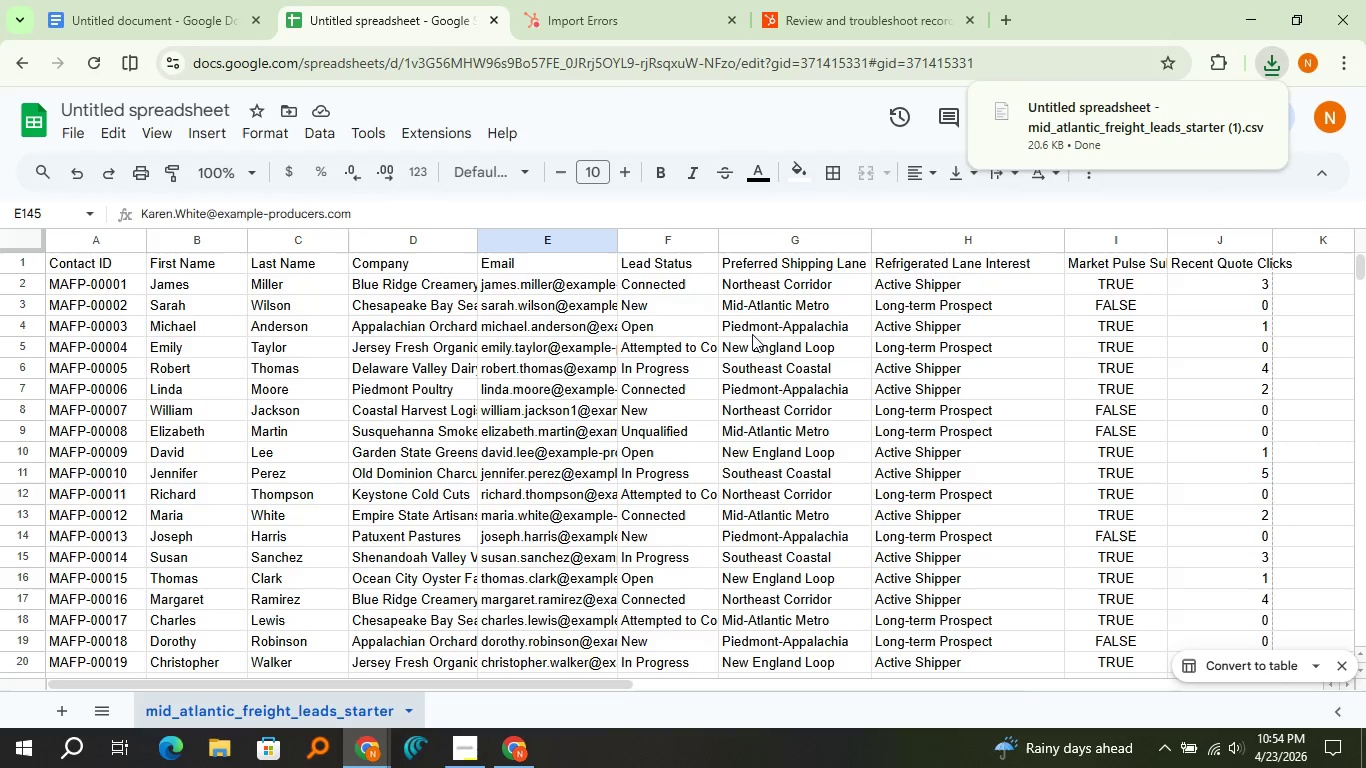 
left_click([616, 0])
 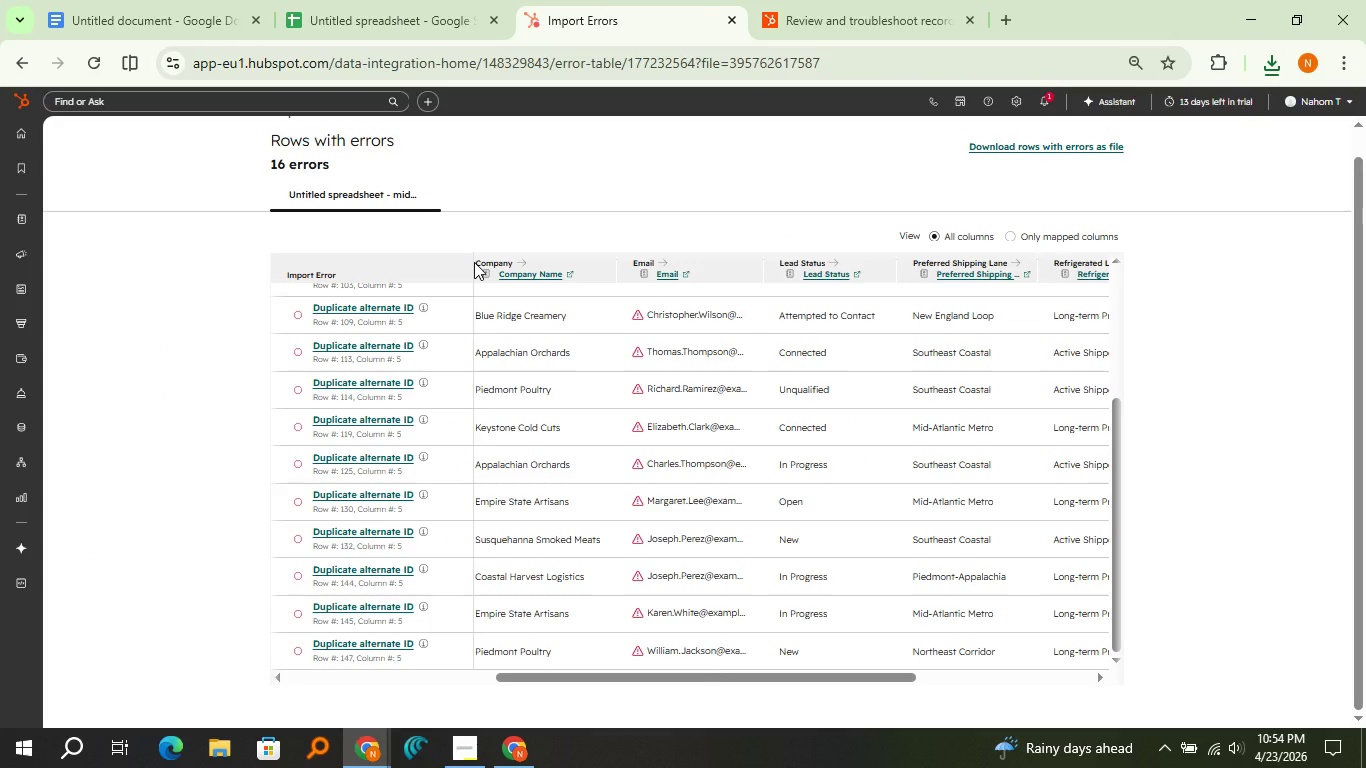 
scroll: coordinate [220, 364], scroll_direction: up, amount: 19.0
 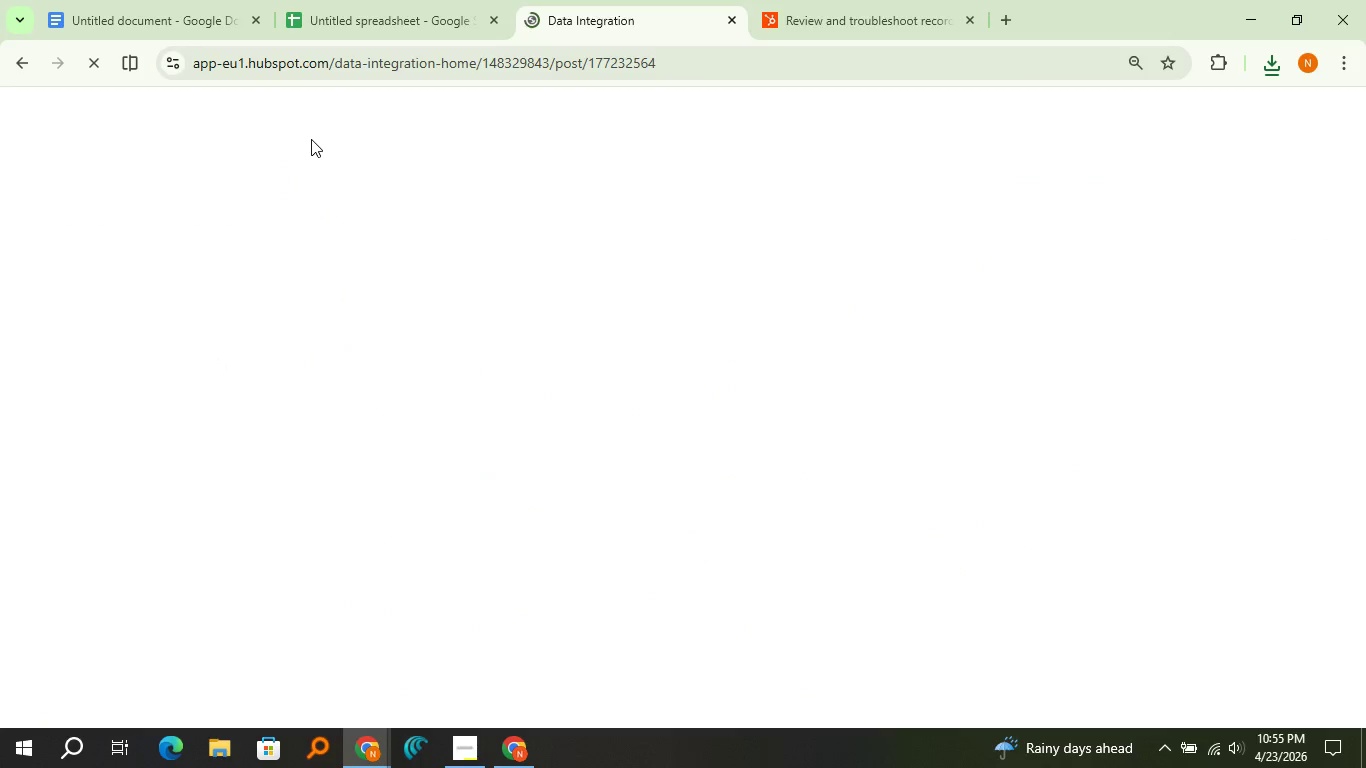 
wait(7.7)
 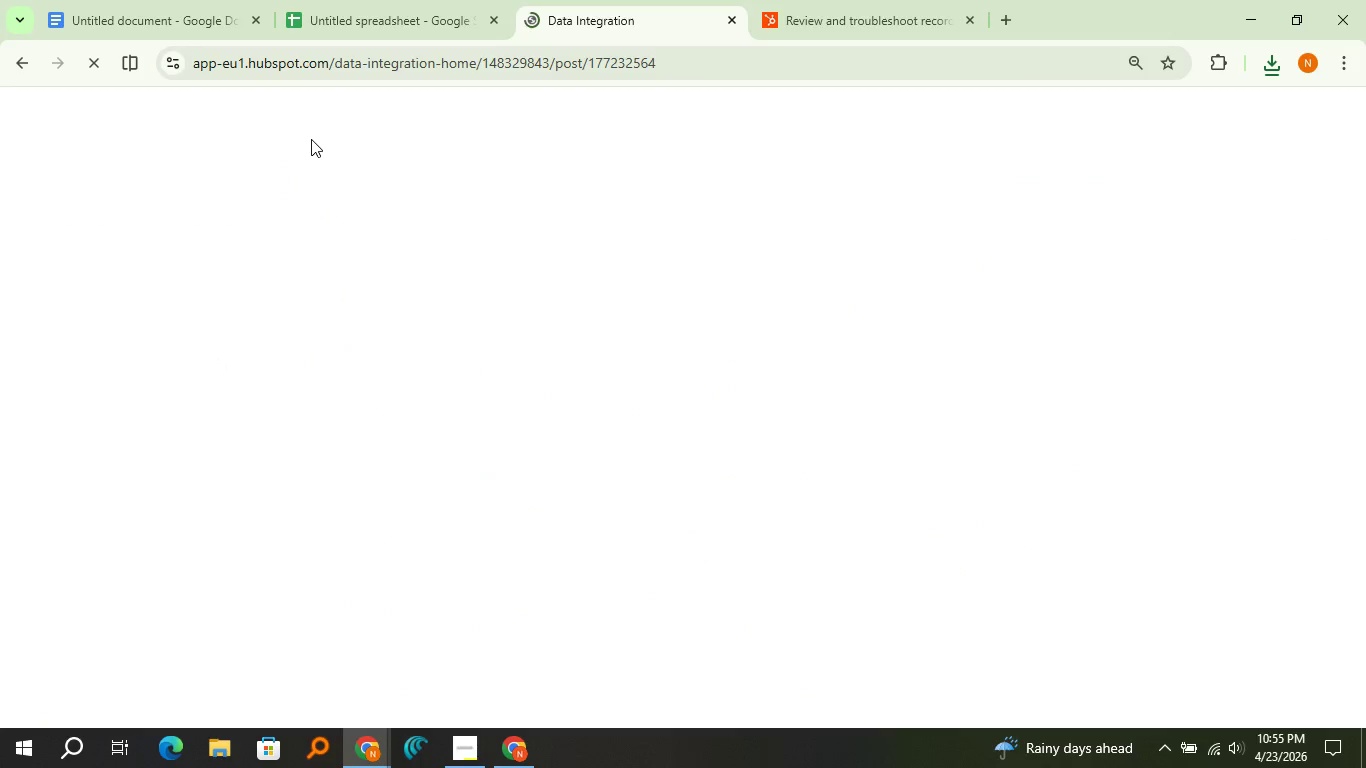 
left_click([411, 555])
 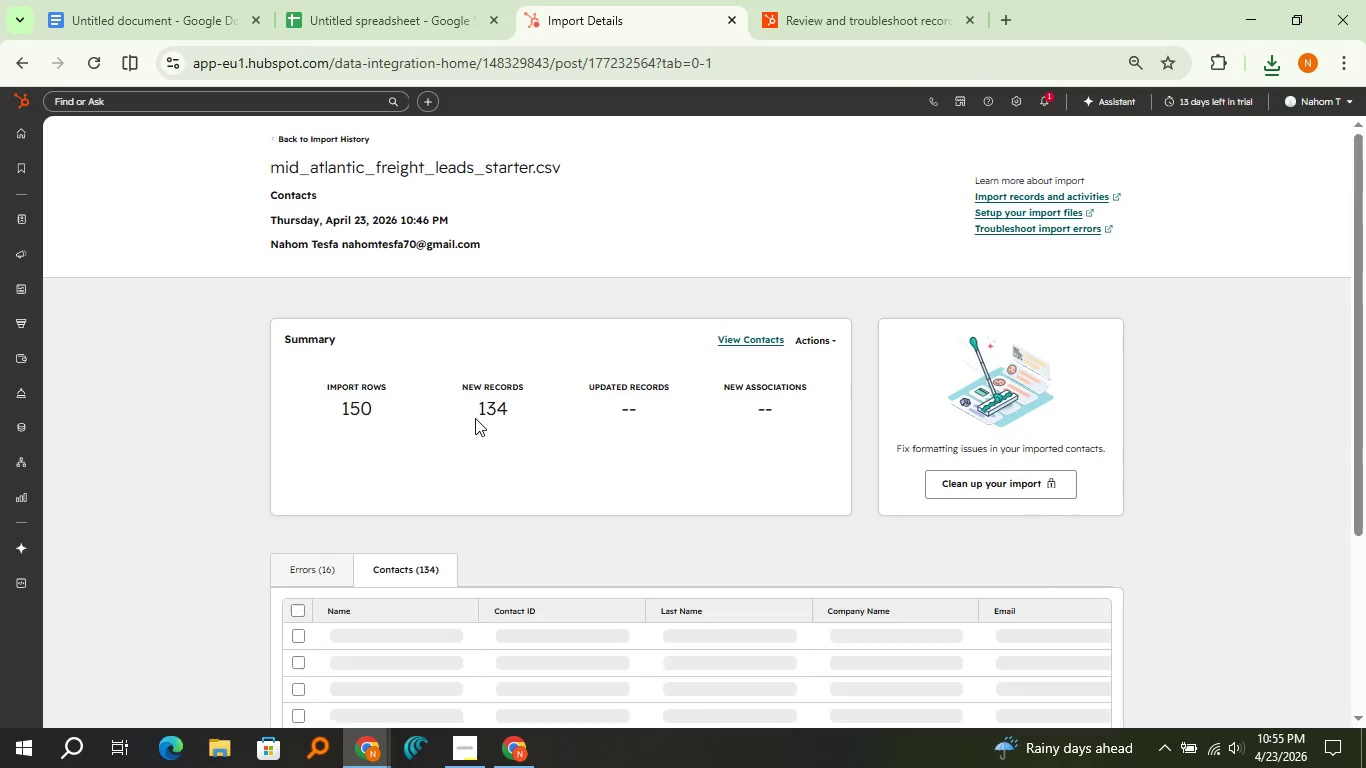 
scroll: coordinate [475, 418], scroll_direction: down, amount: 3.0
 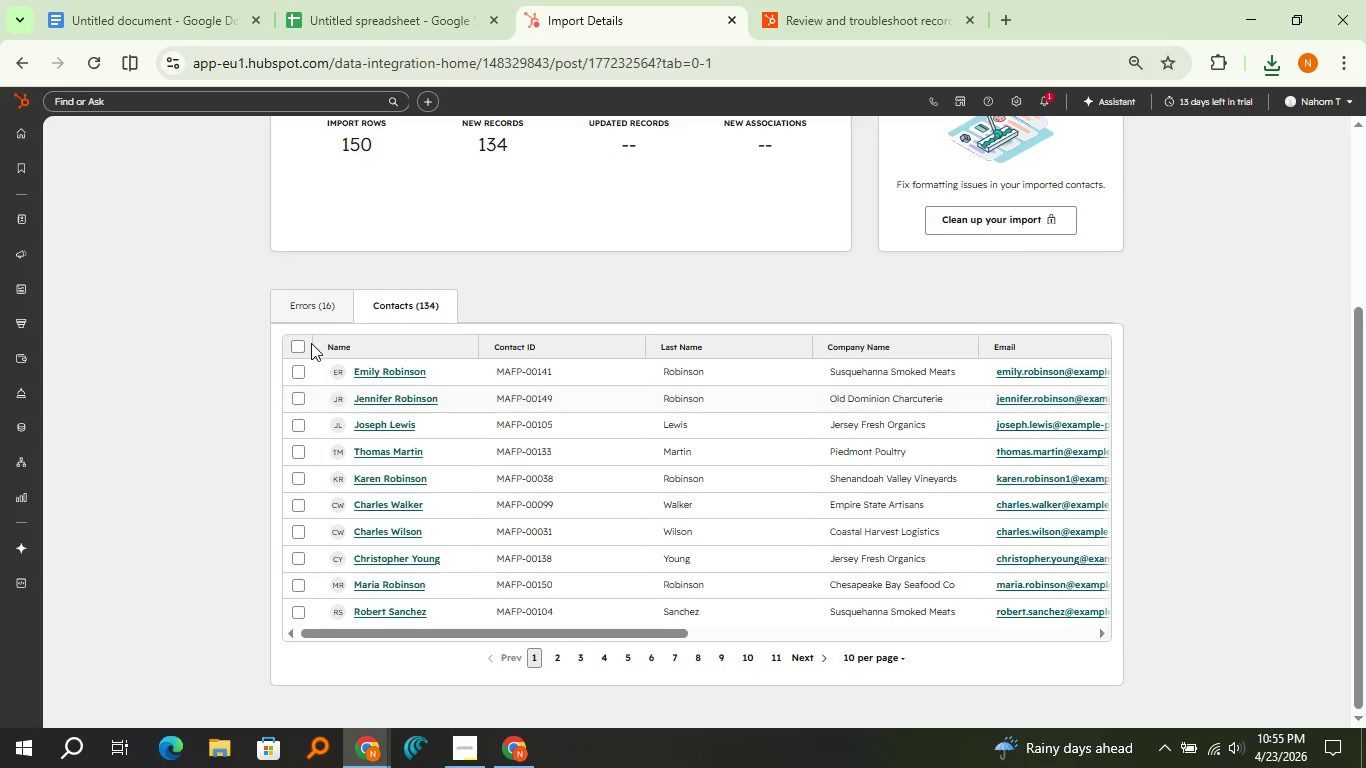 
left_click([292, 350])
 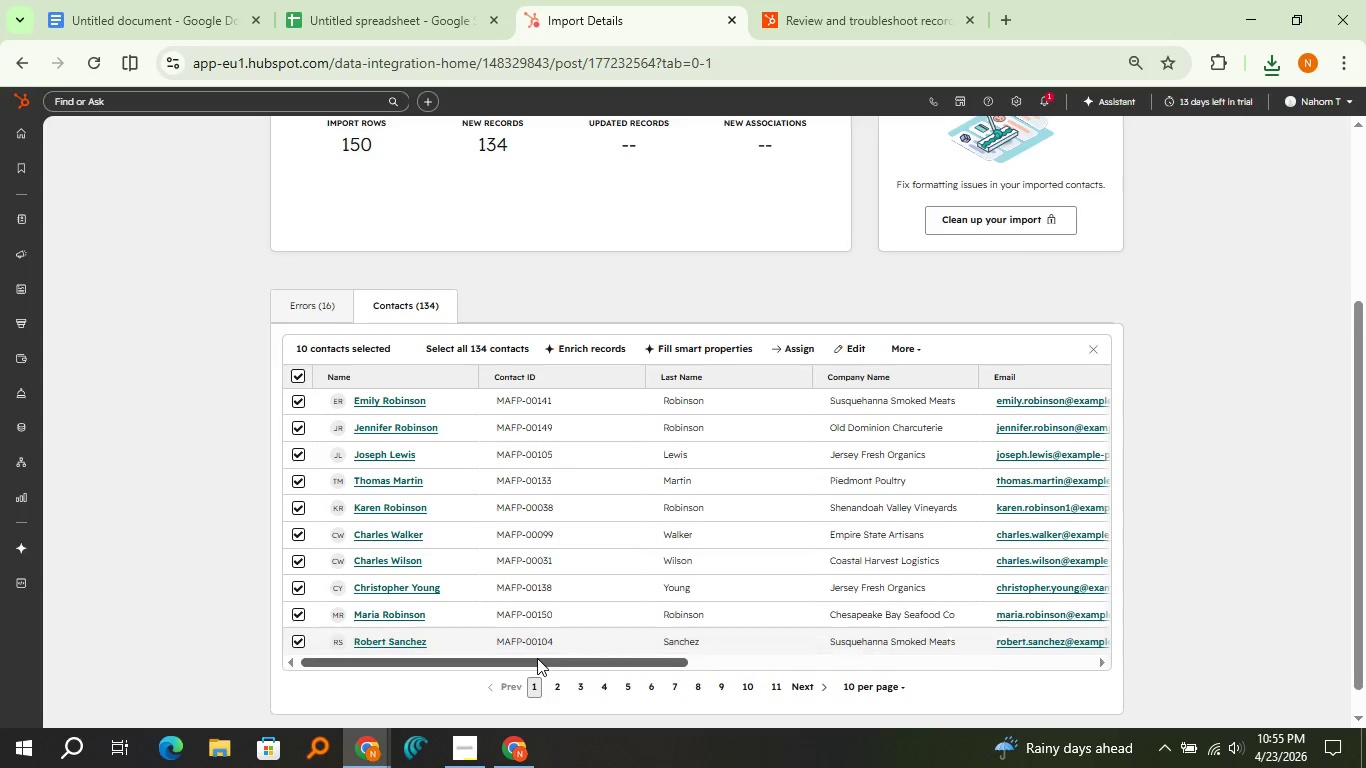 
wait(5.09)
 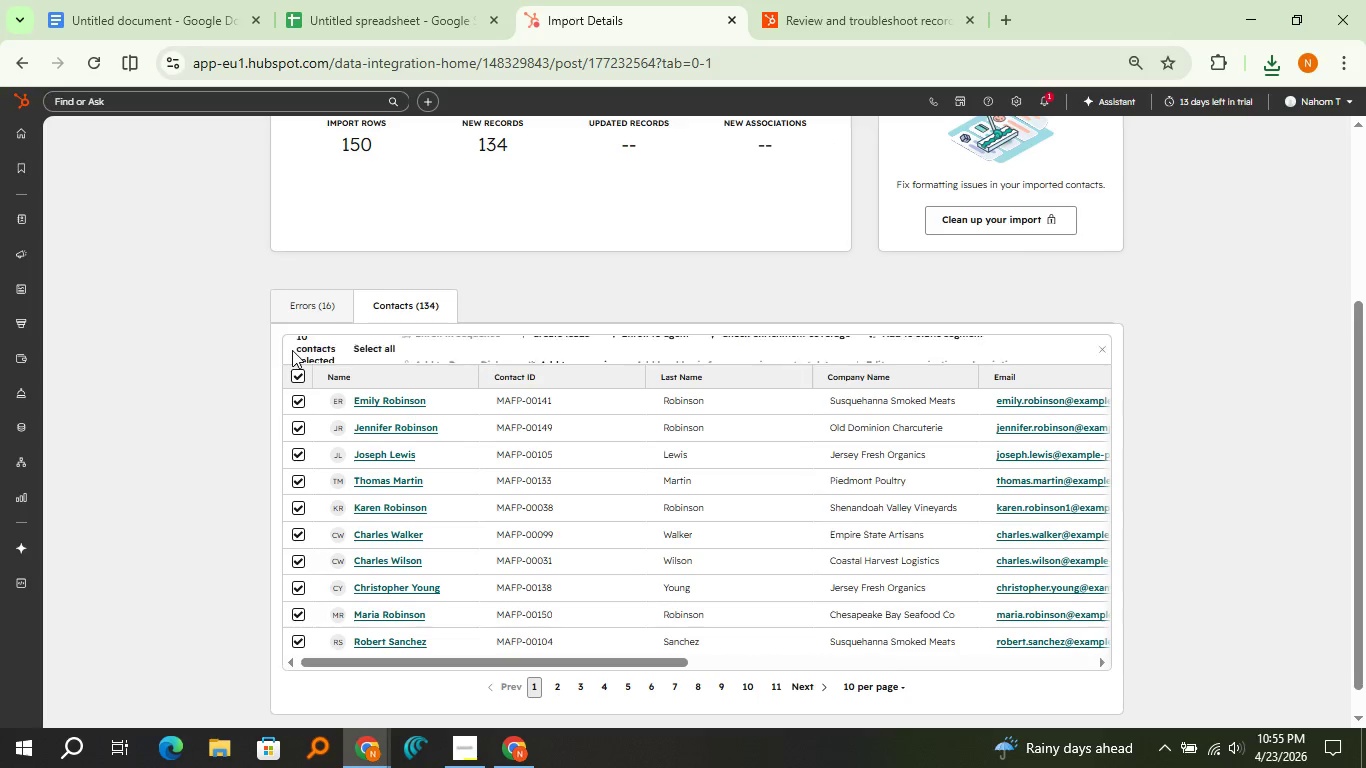 
left_click([448, 352])
 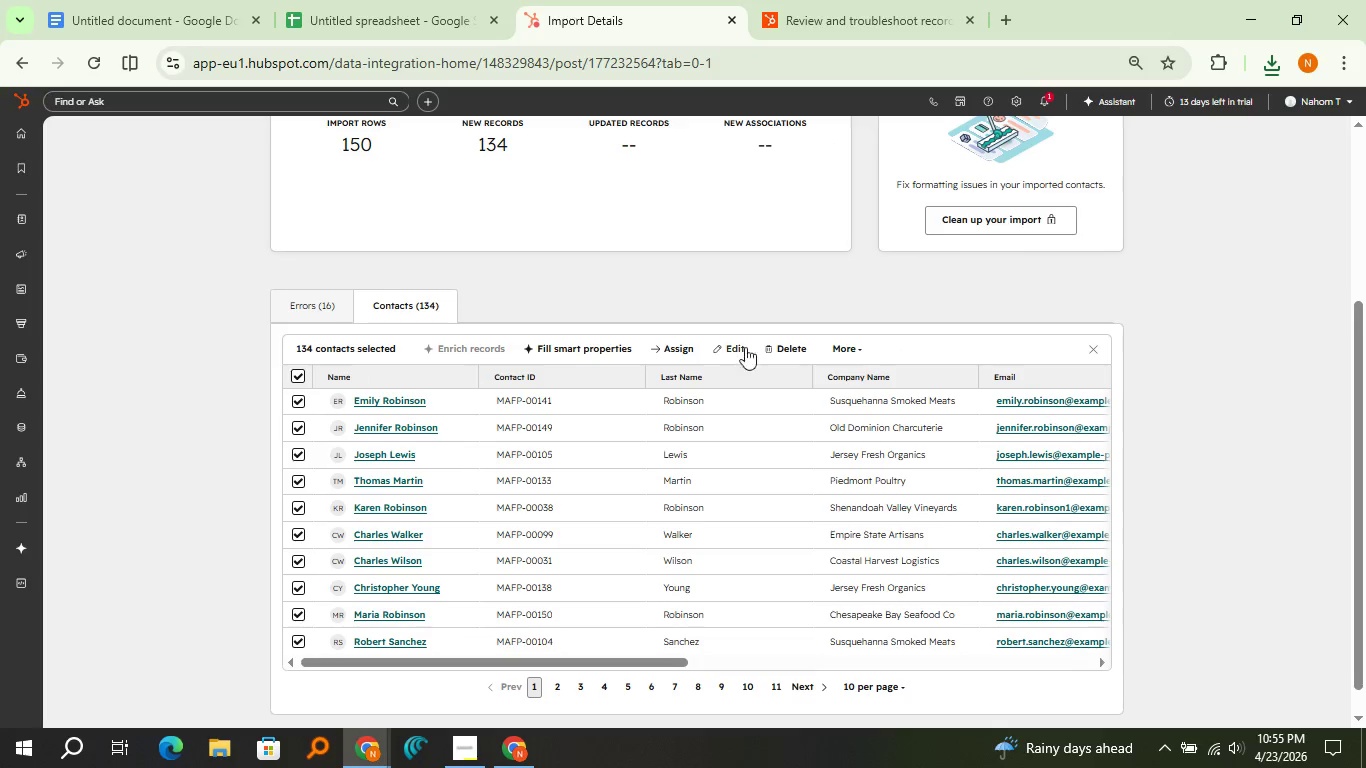 
left_click([766, 339])
 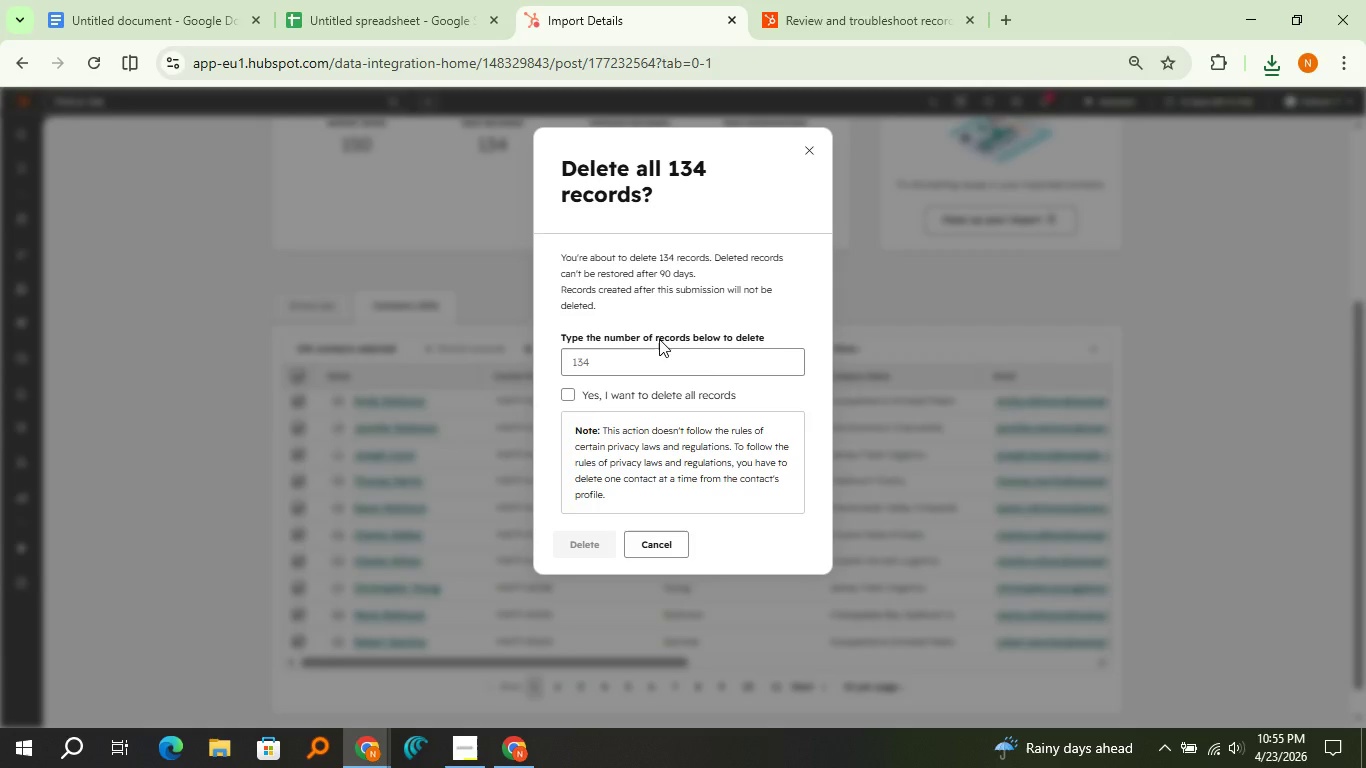 
left_click_drag(start_coordinate=[659, 339], to_coordinate=[659, 347])
 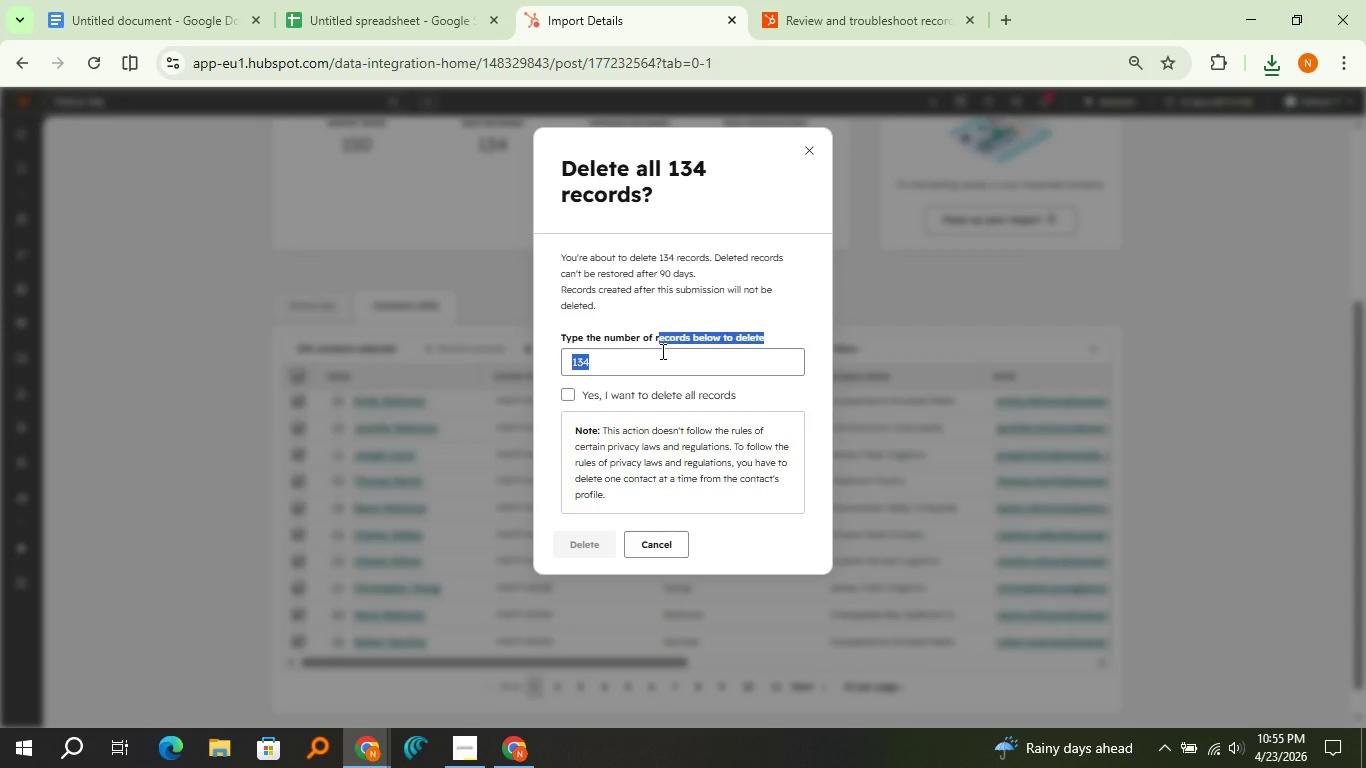 
left_click([661, 351])
 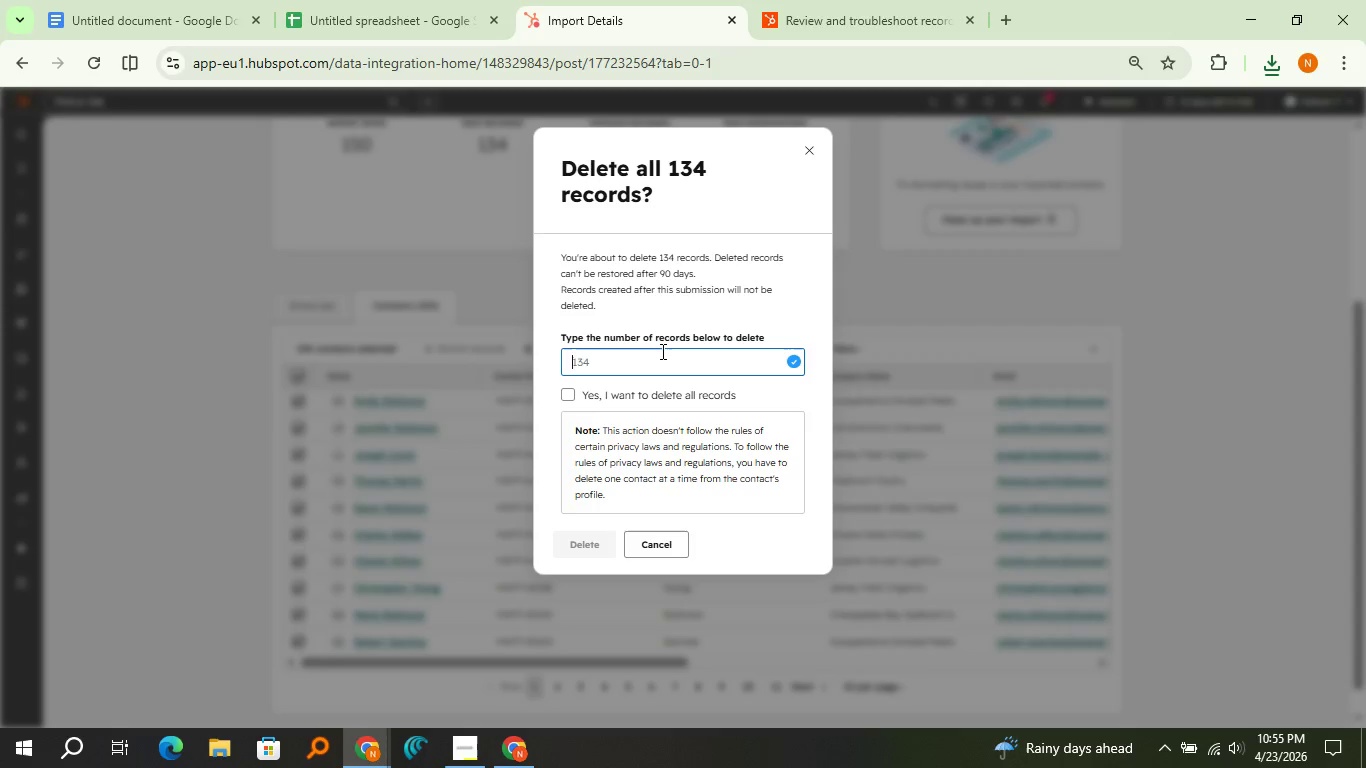 
type(134)
 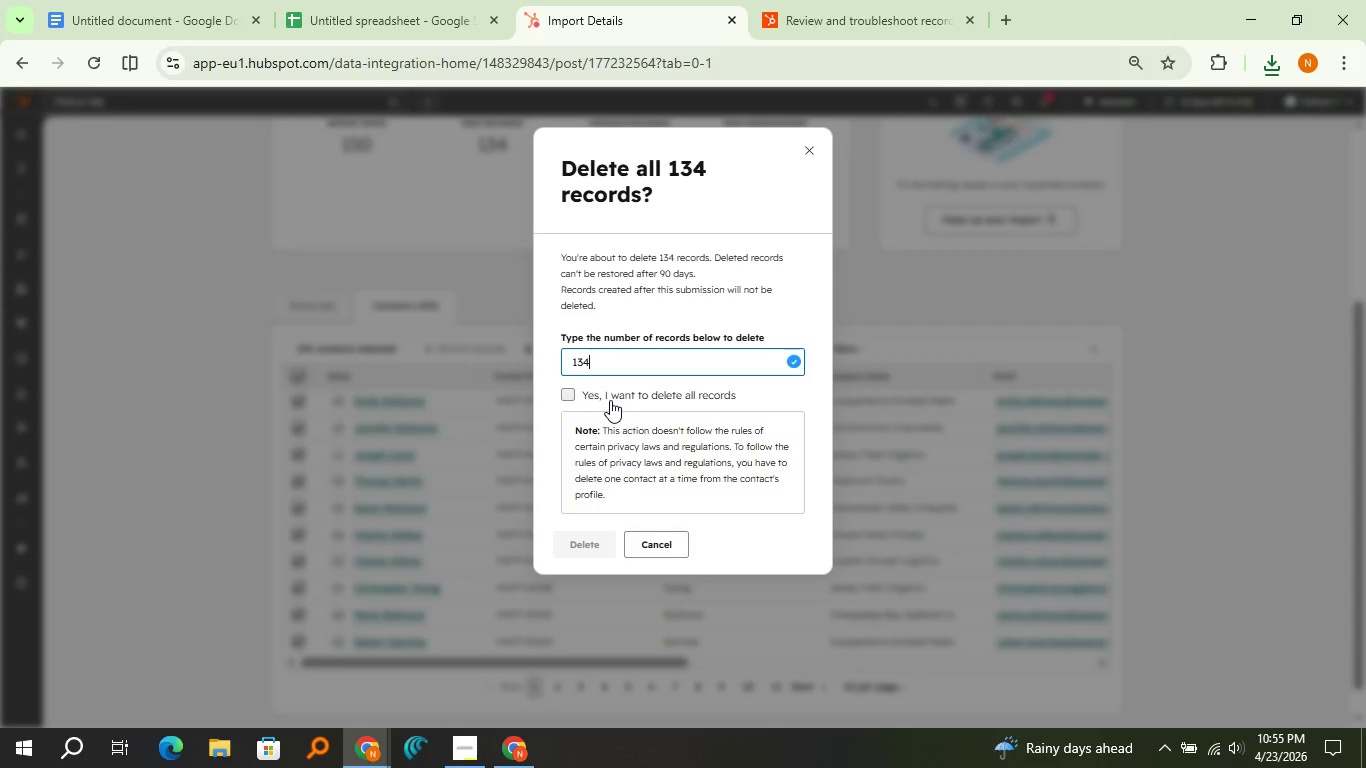 
left_click([609, 400])
 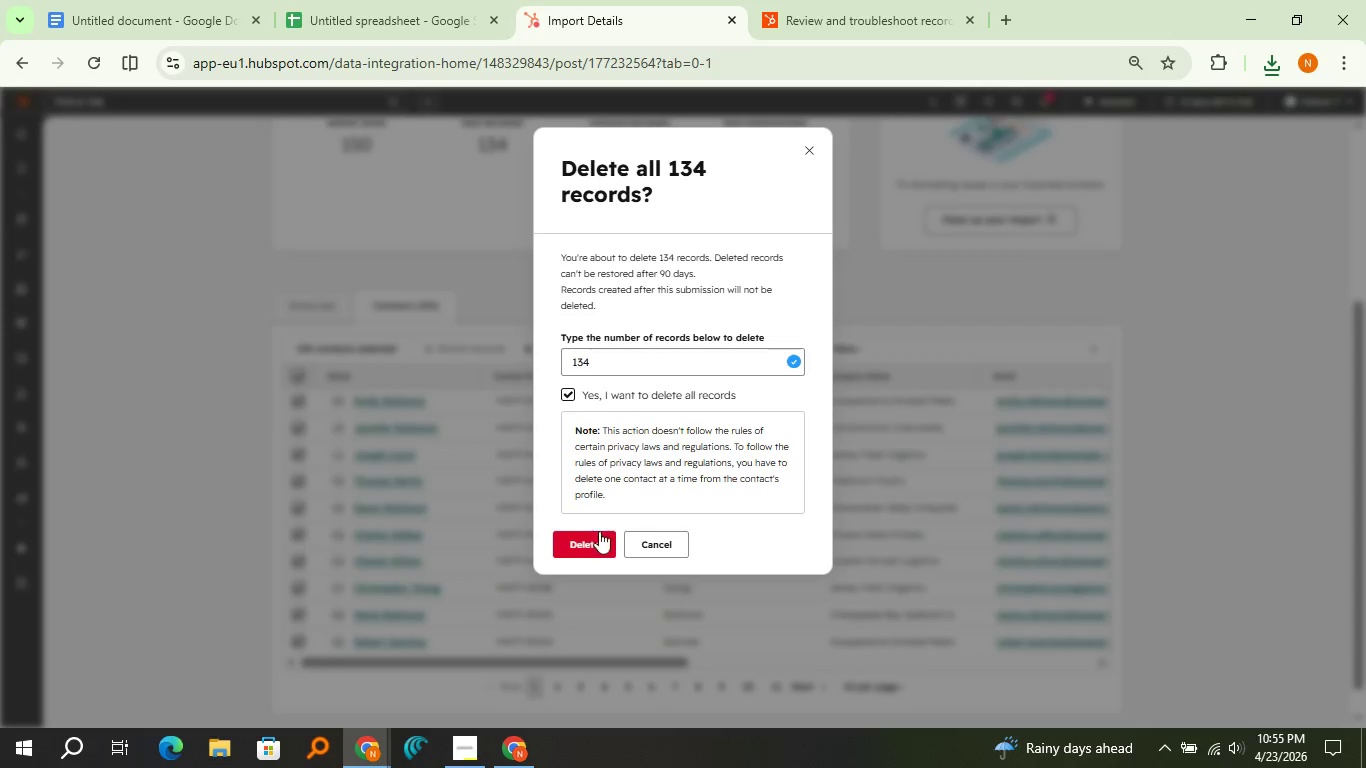 
left_click([599, 535])
 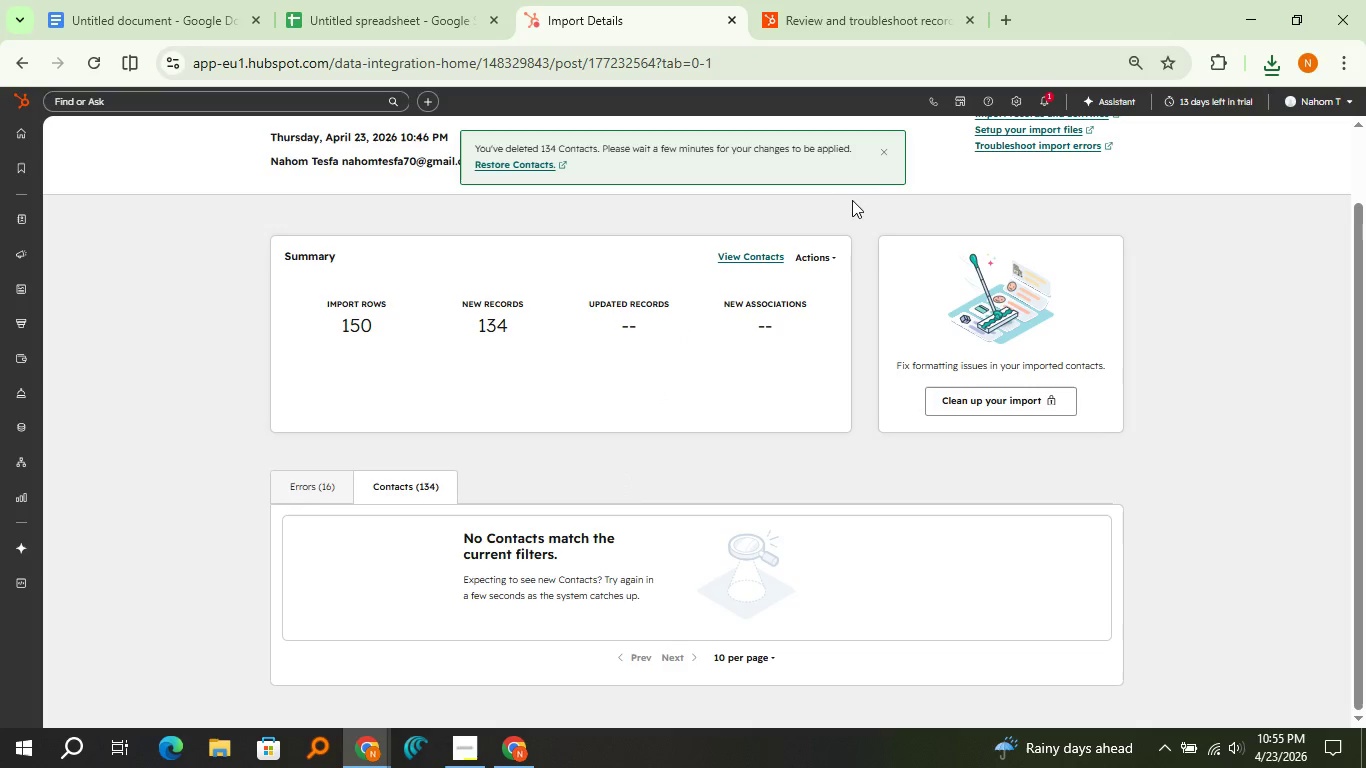 
left_click([881, 146])
 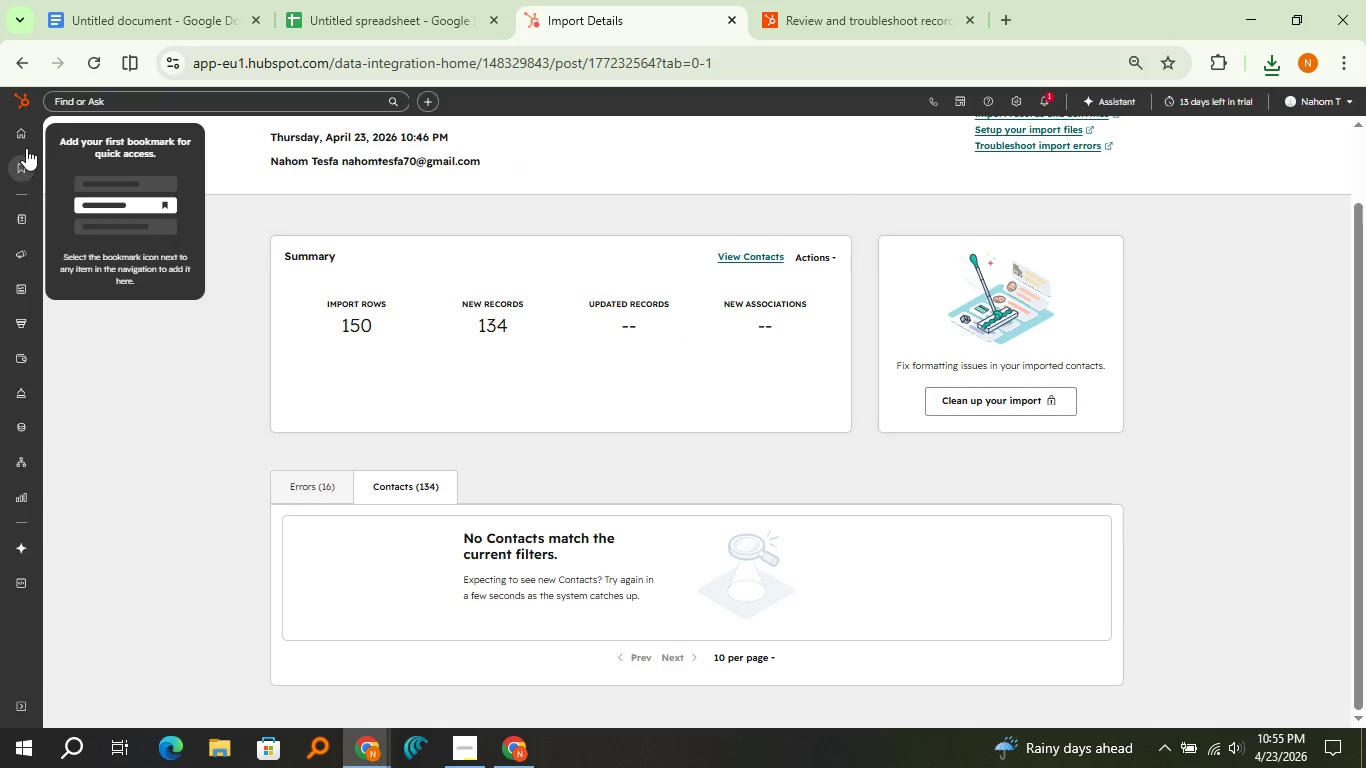 
left_click([21, 135])
 